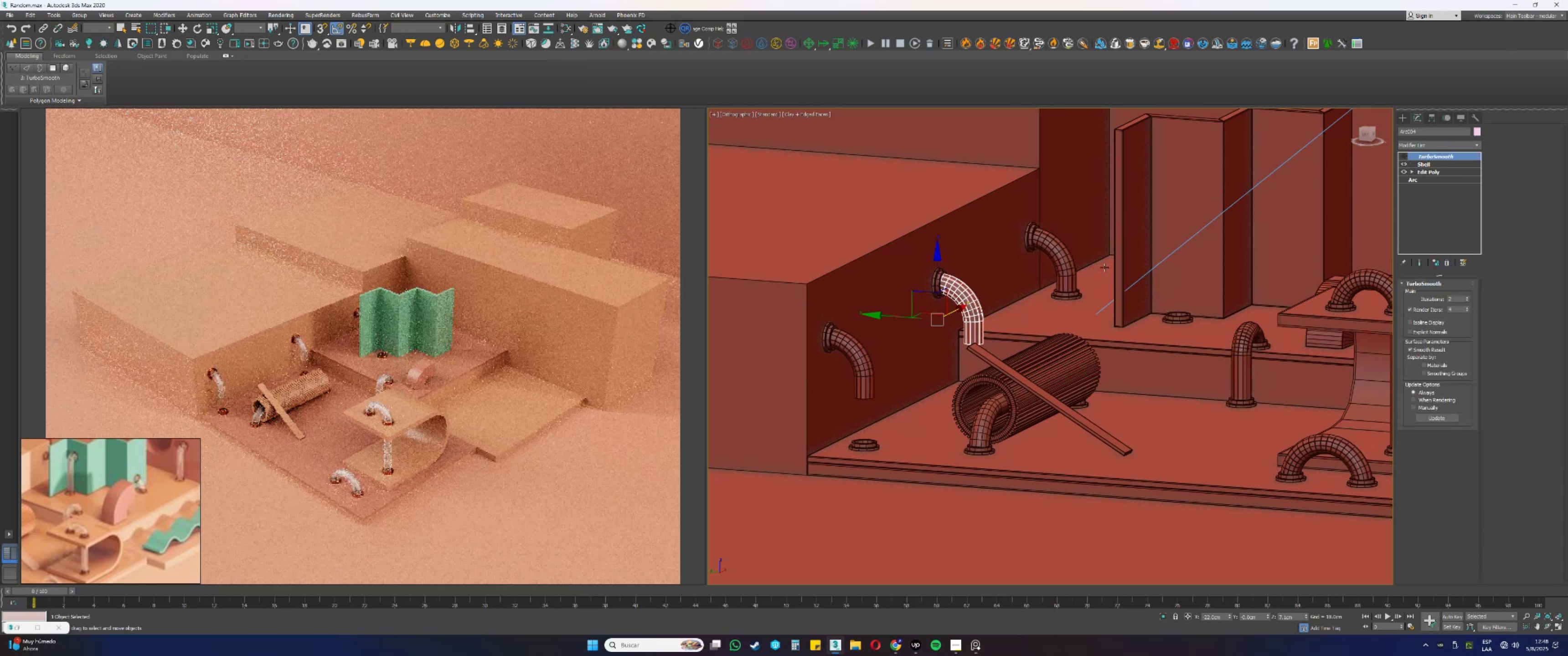 
left_click([1063, 261])
 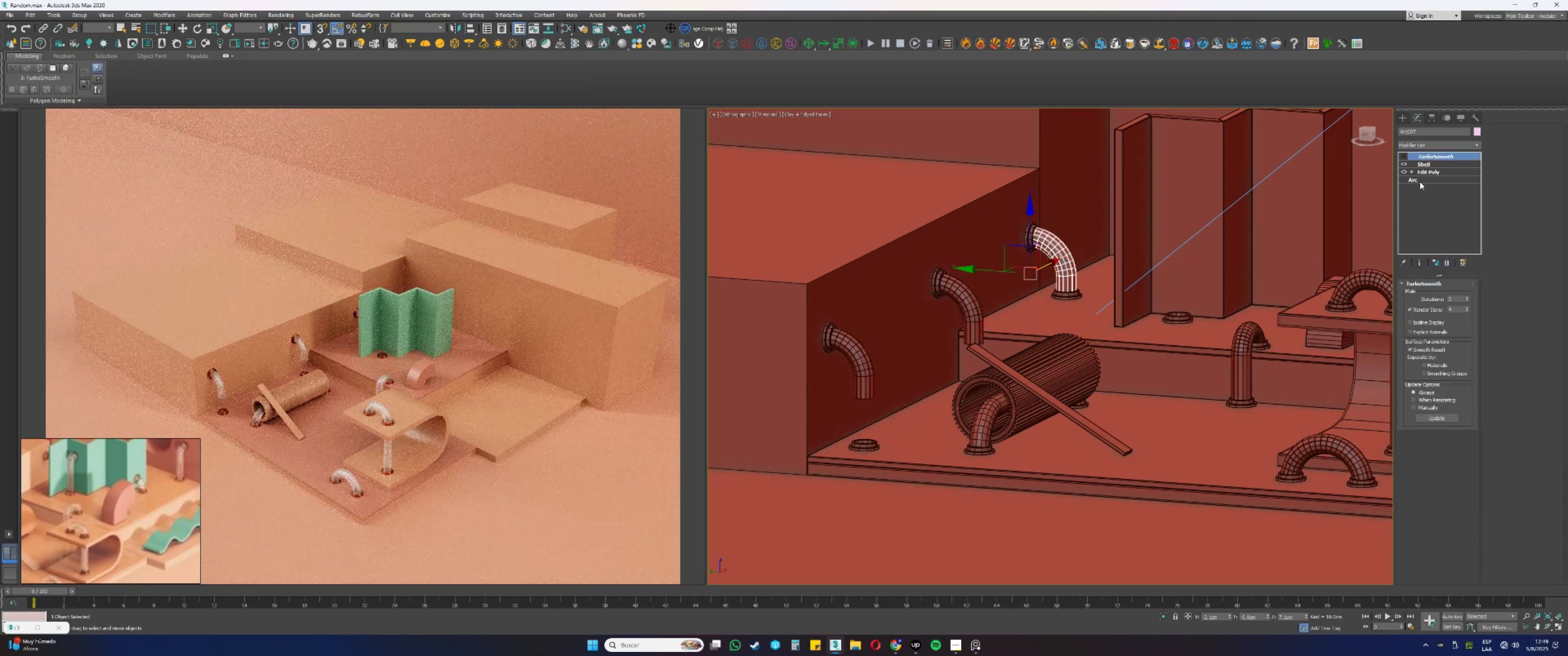 
left_click([1429, 167])
 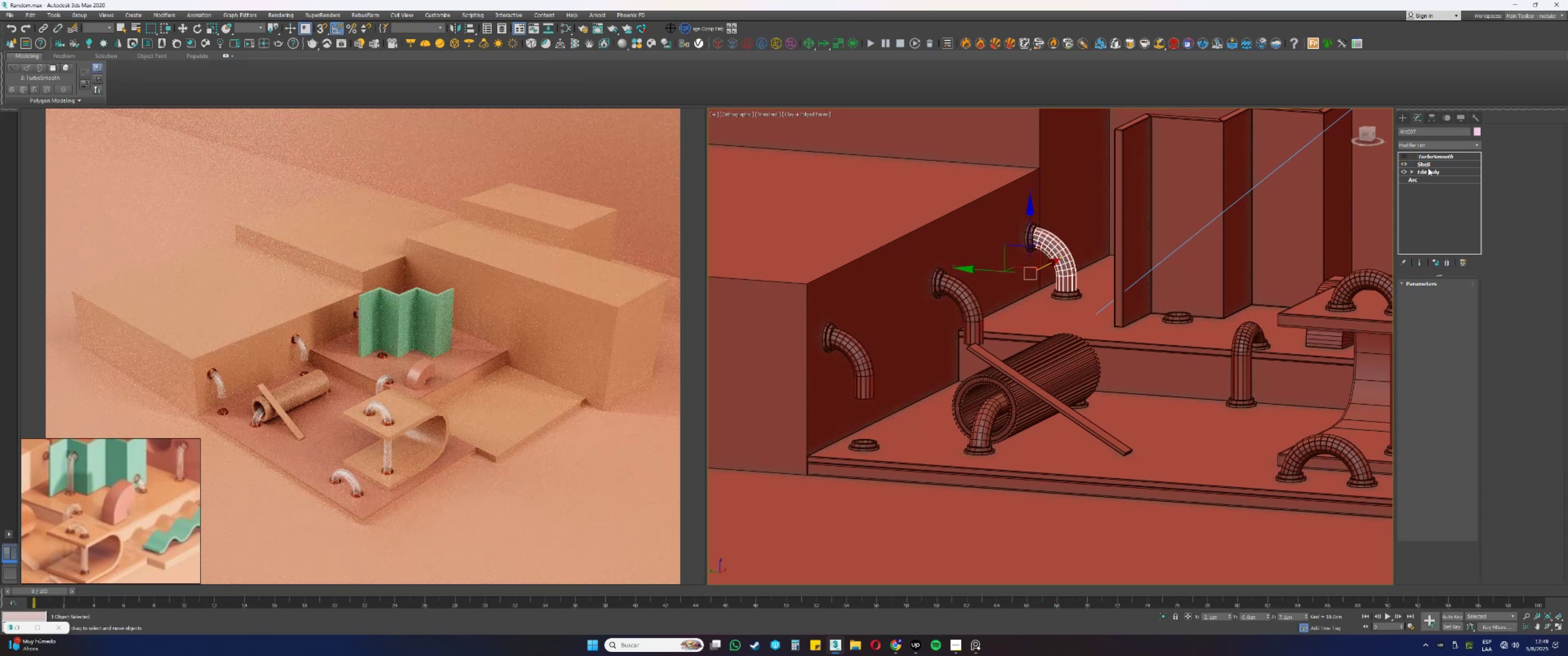 
key(Control+ControlLeft)
 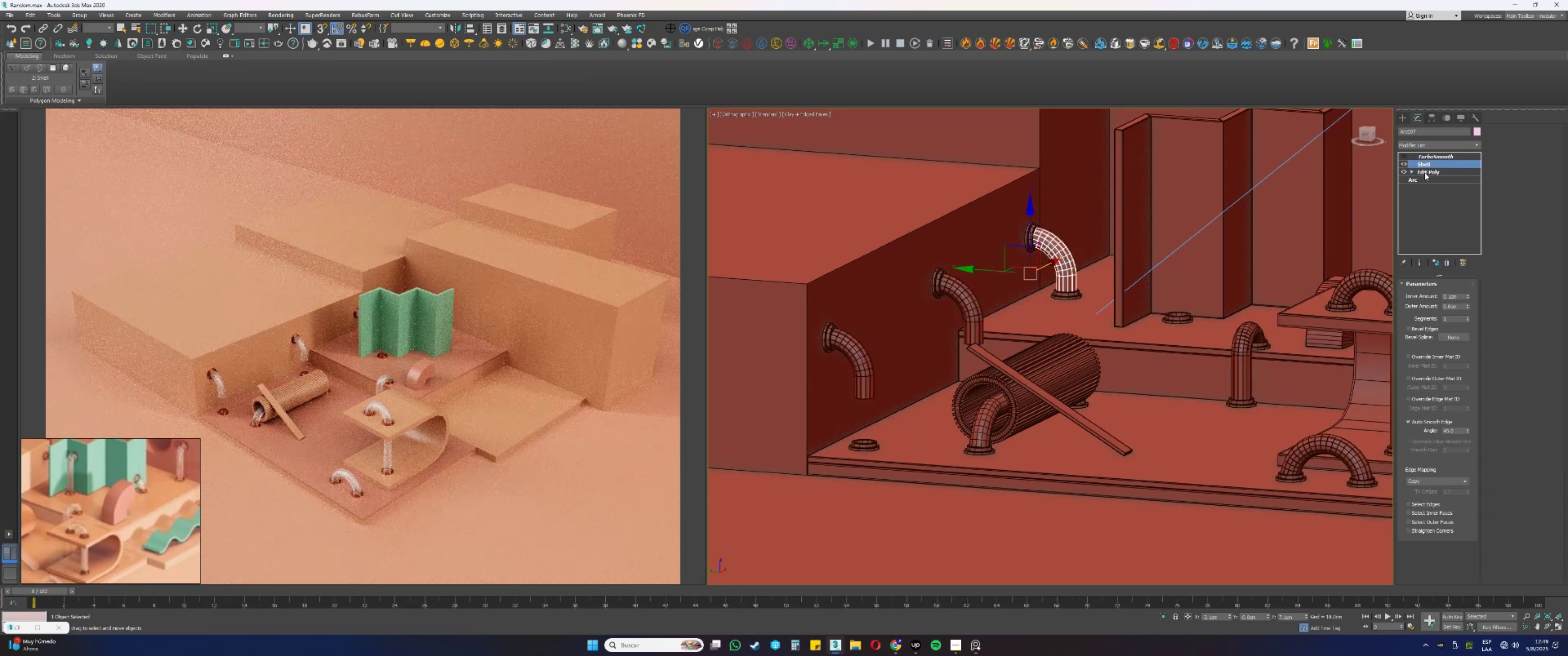 
key(Shift+ShiftLeft)
 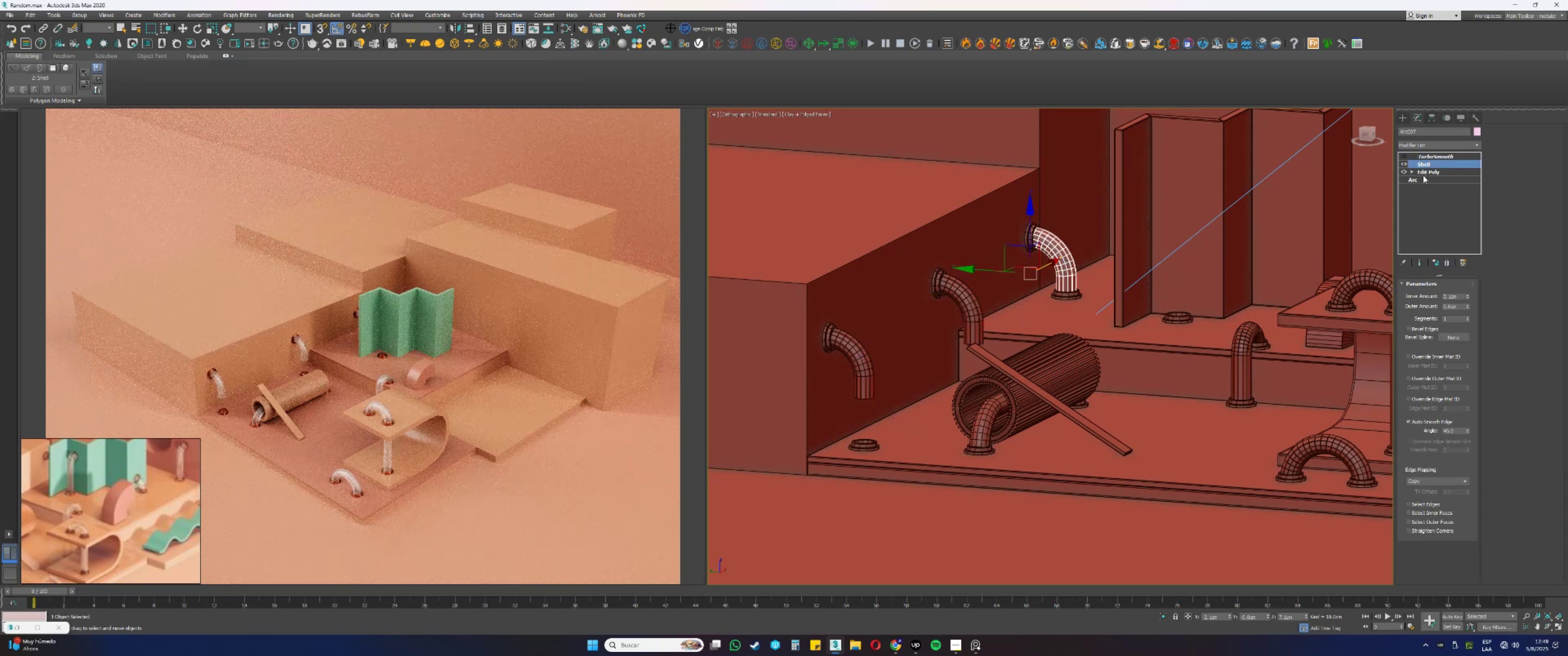 
left_click([1423, 177])
 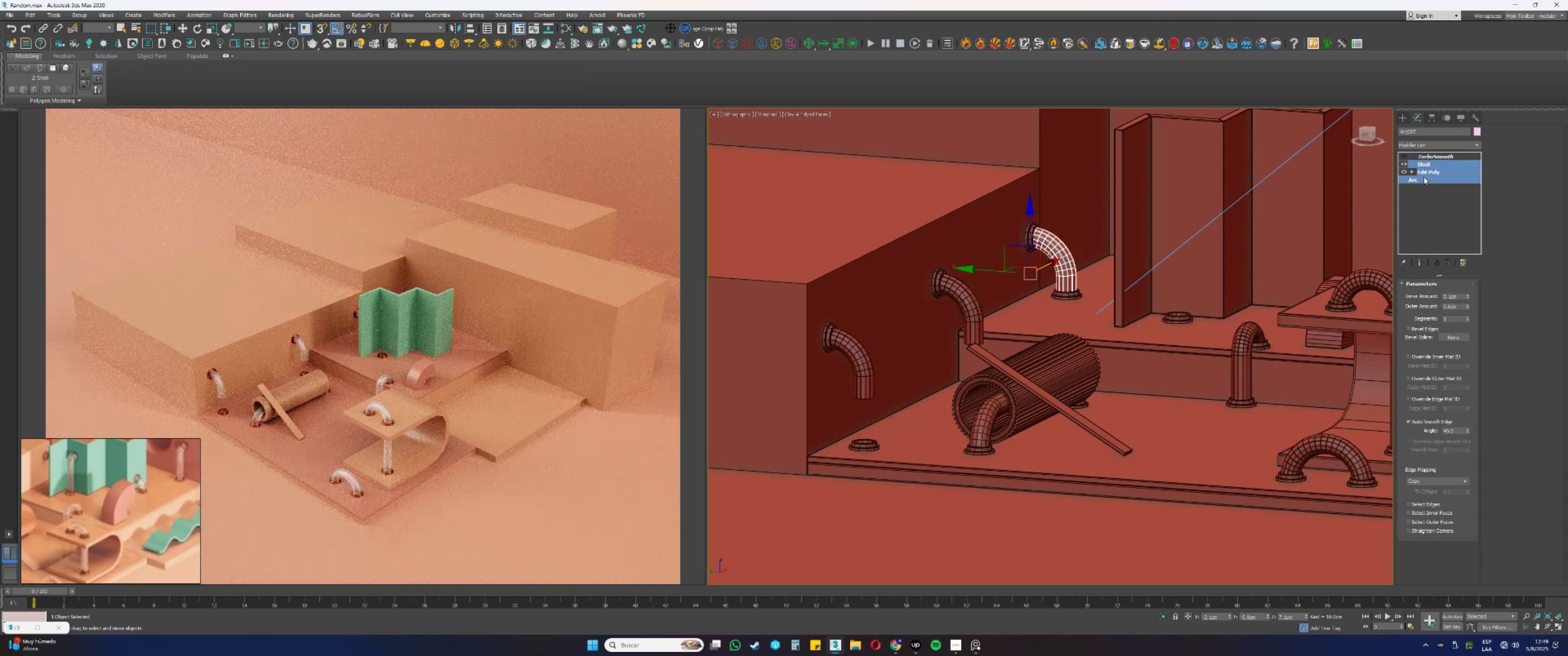 
right_click([1424, 175])
 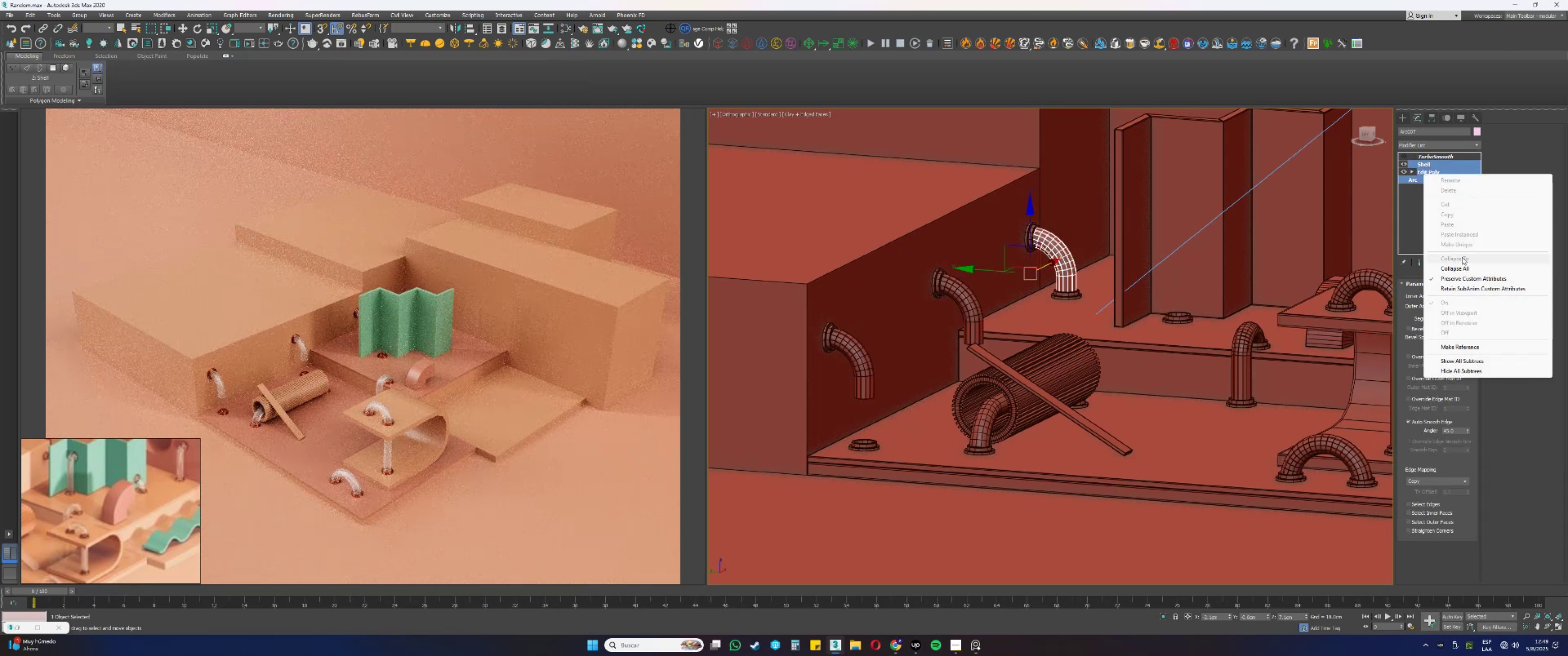 
key(Escape)
 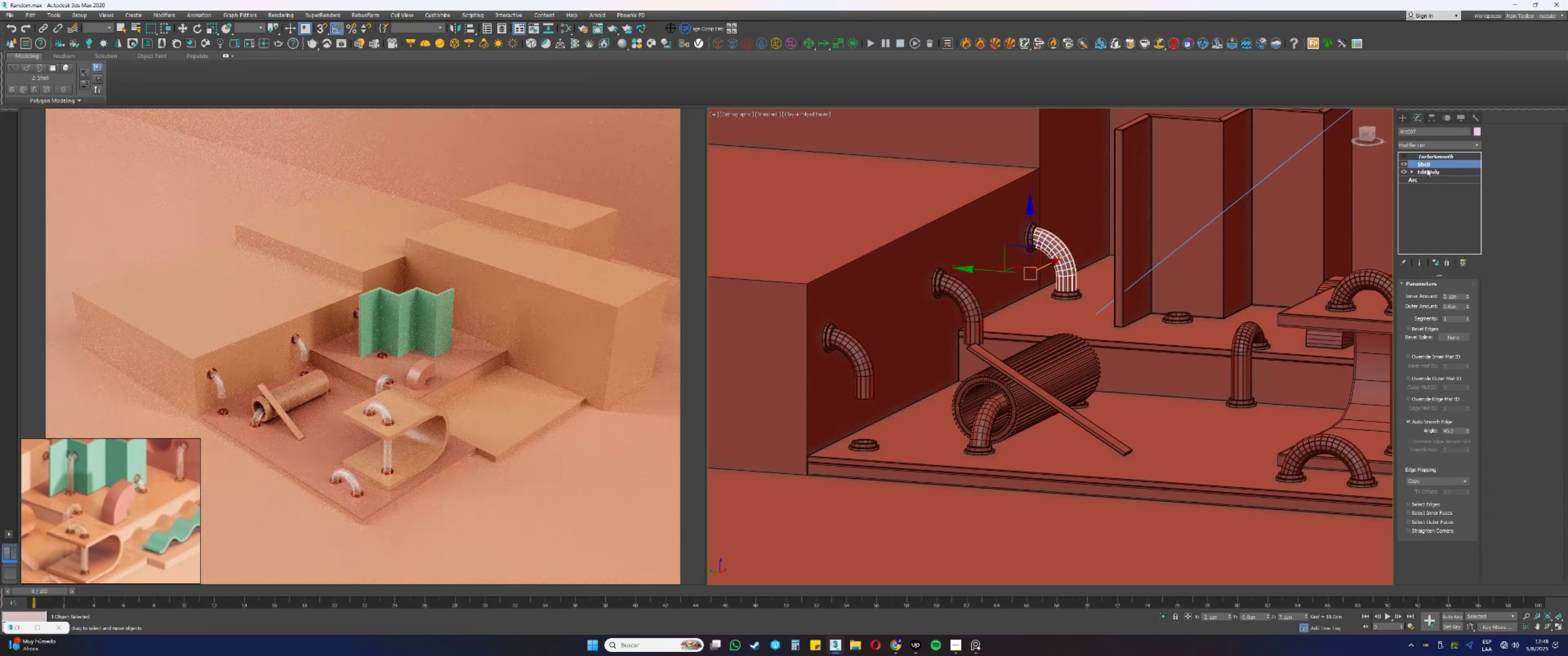 
right_click([1427, 167])
 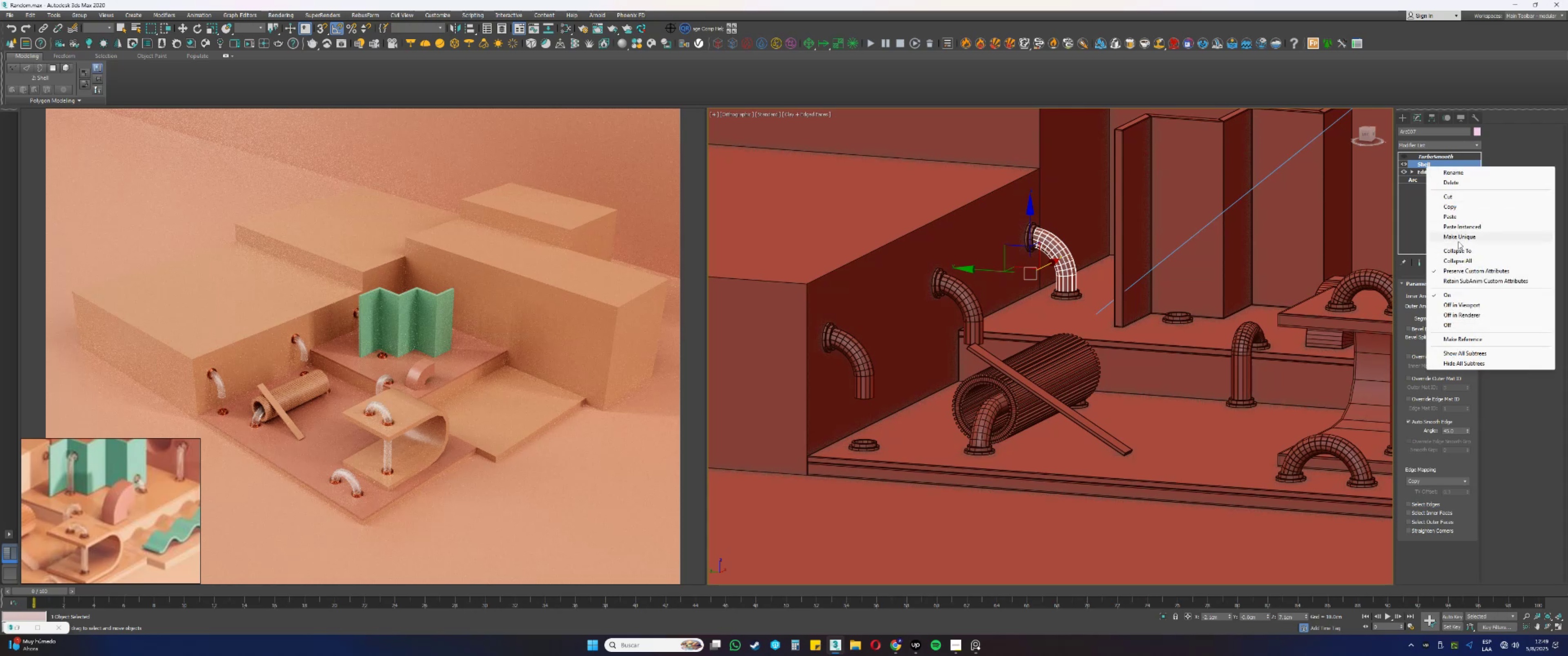 
left_click([1455, 235])
 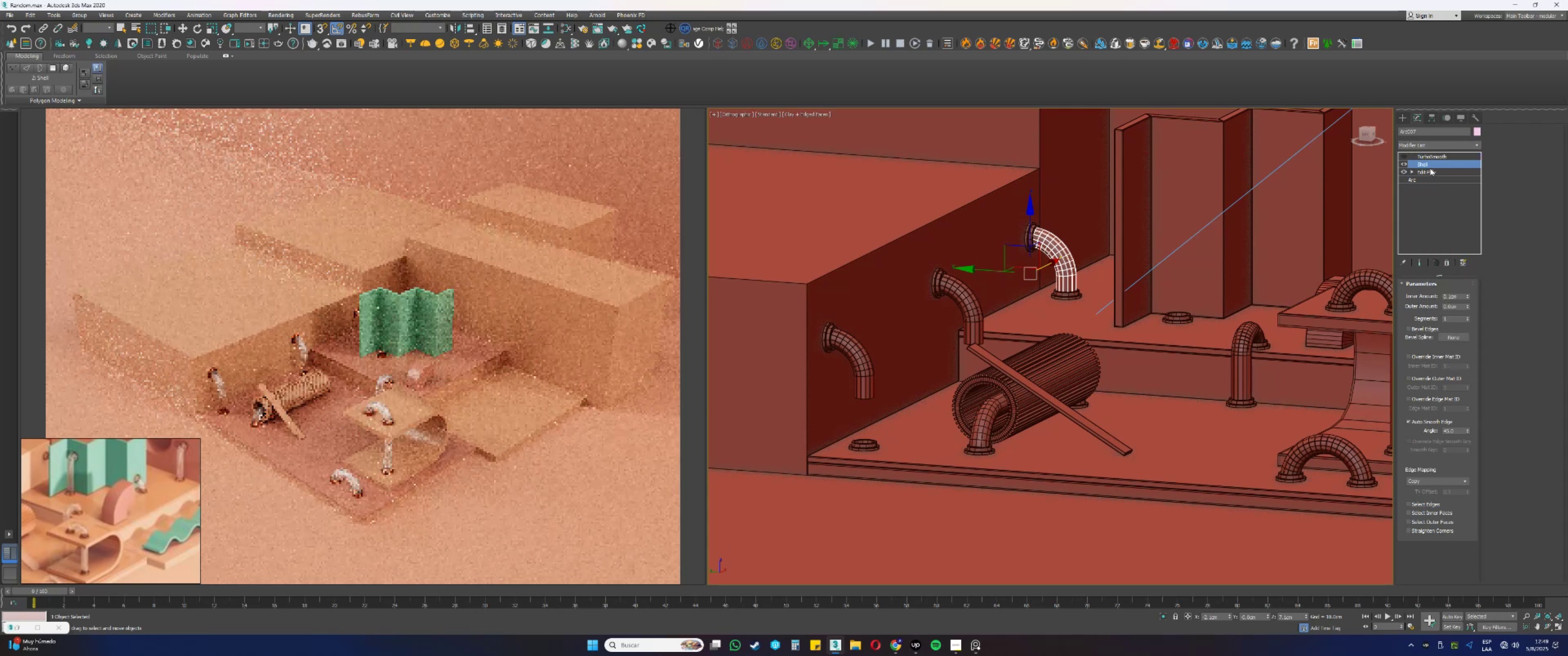 
left_click([1427, 159])
 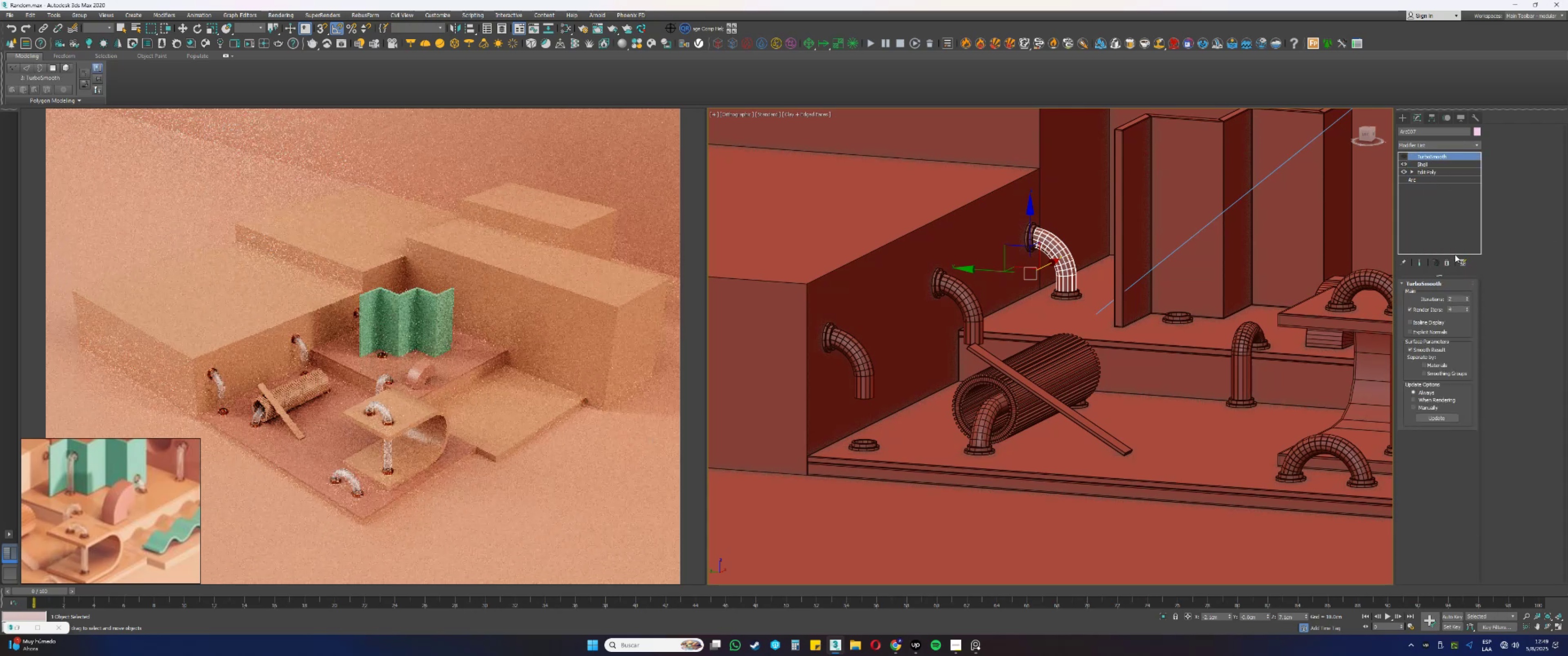 
left_click([1447, 261])
 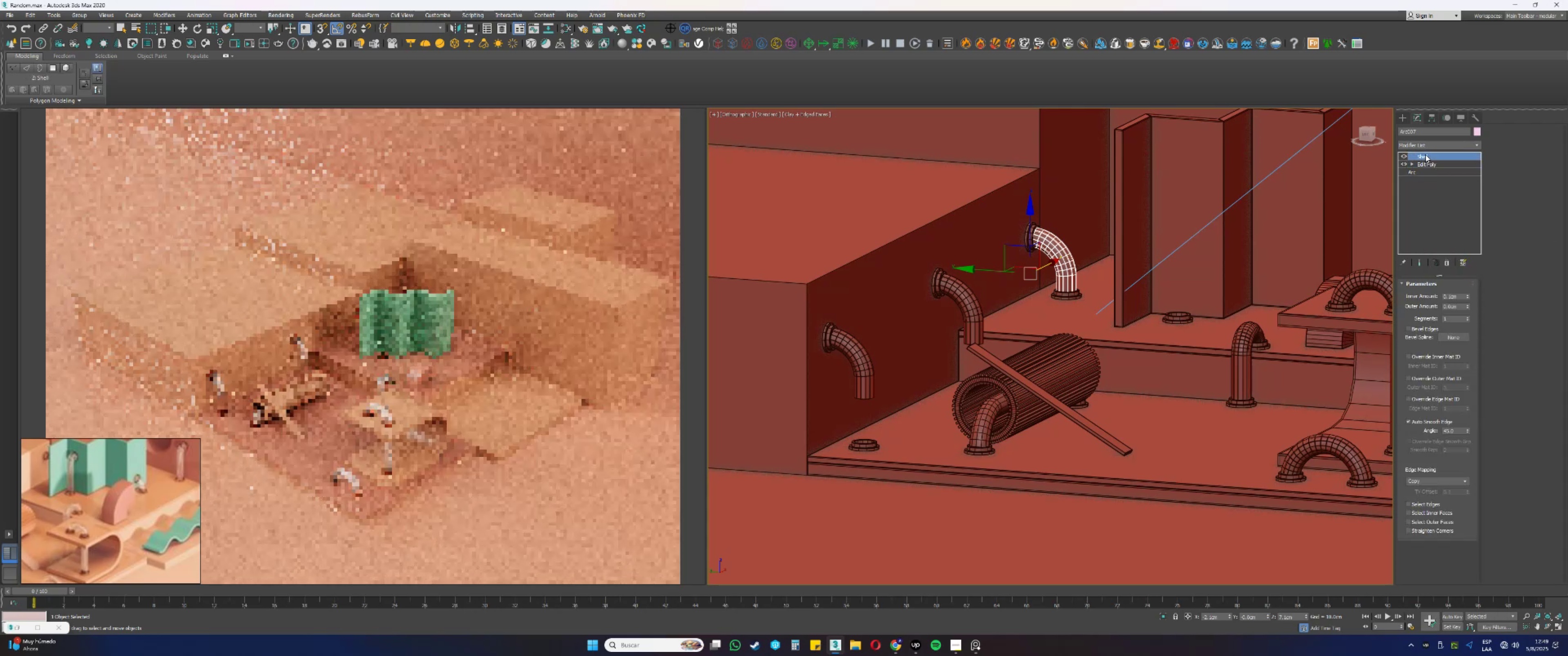 
right_click([1421, 157])
 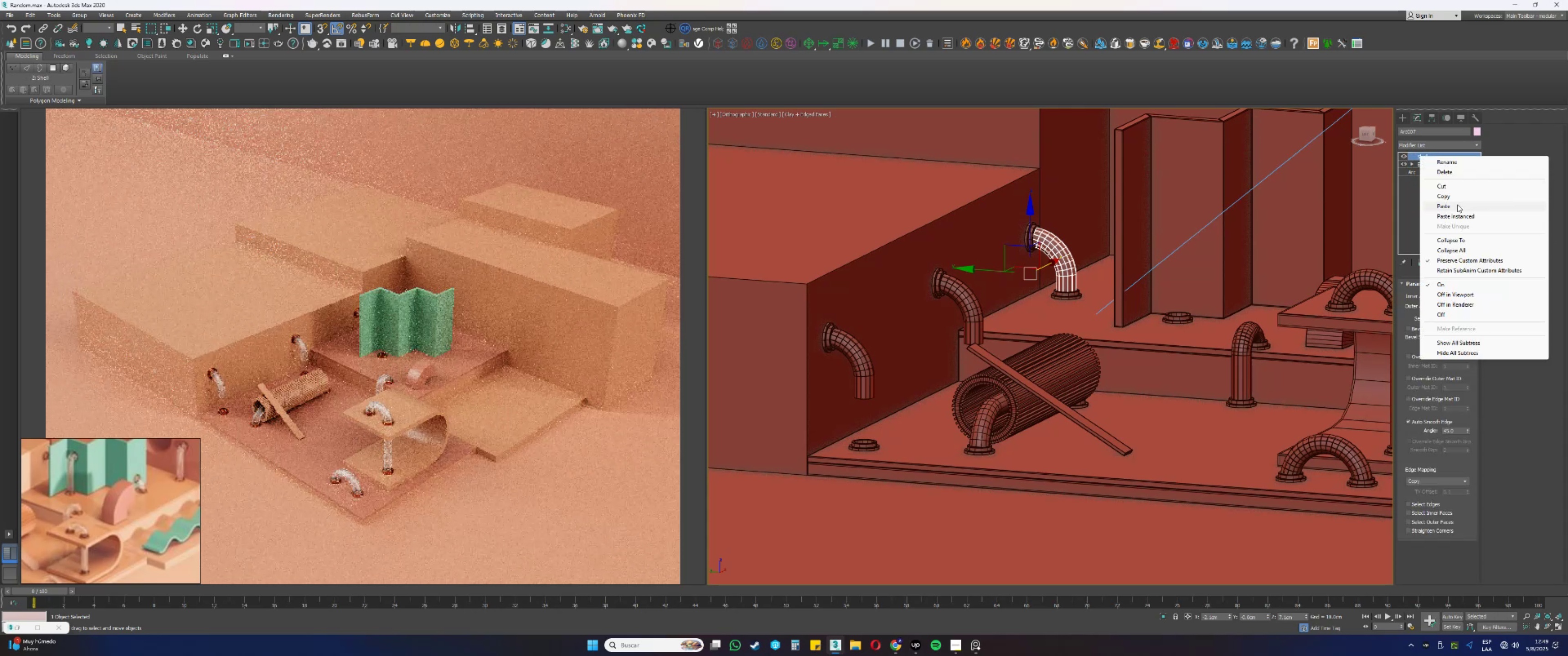 
left_click([1455, 217])
 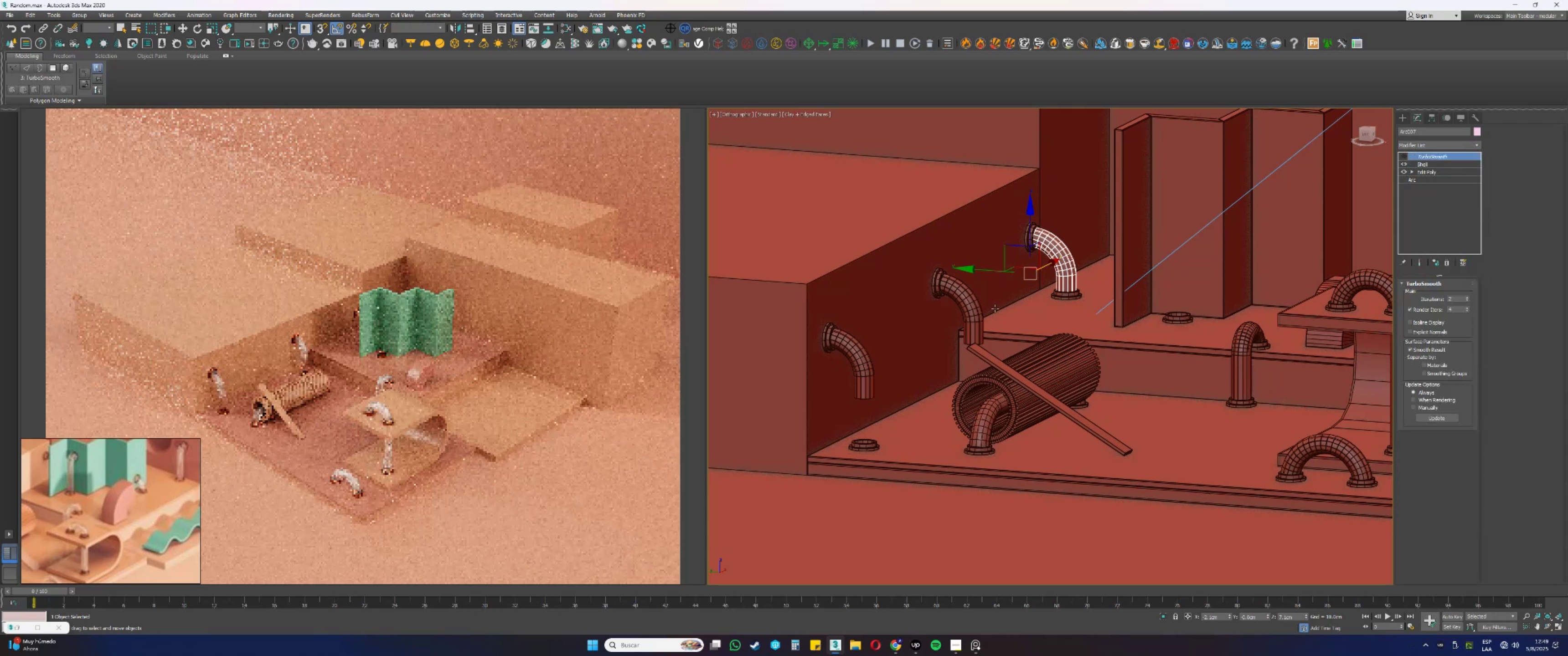 
left_click([973, 306])
 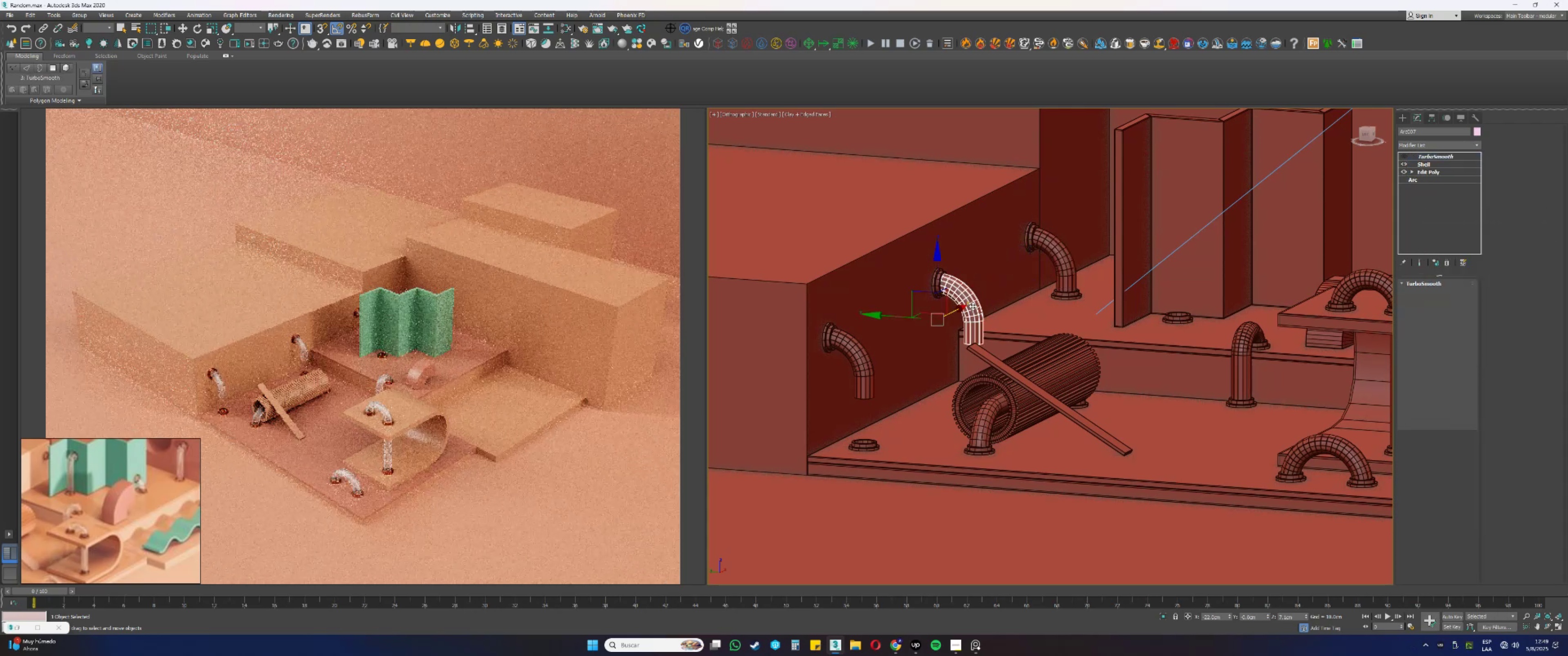 
scroll: coordinate [972, 307], scroll_direction: up, amount: 1.0
 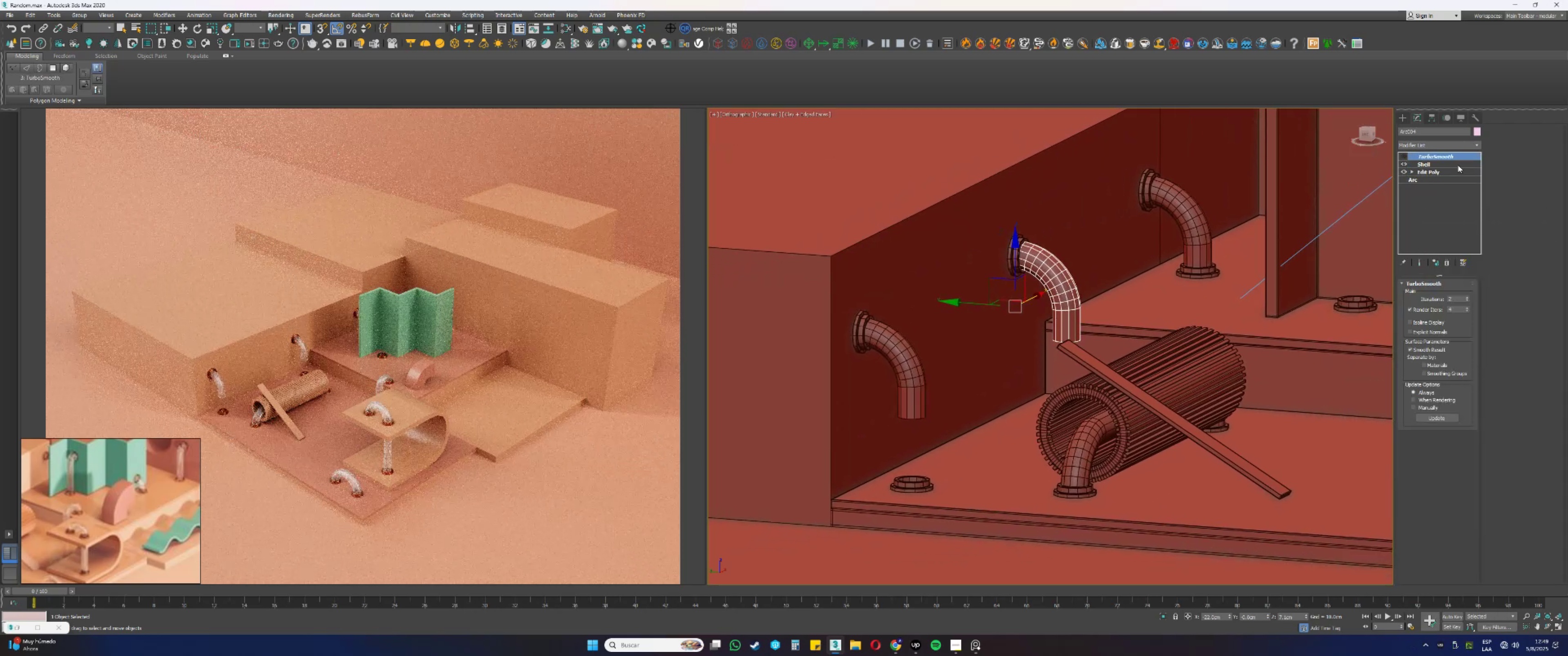 
left_click([1428, 171])
 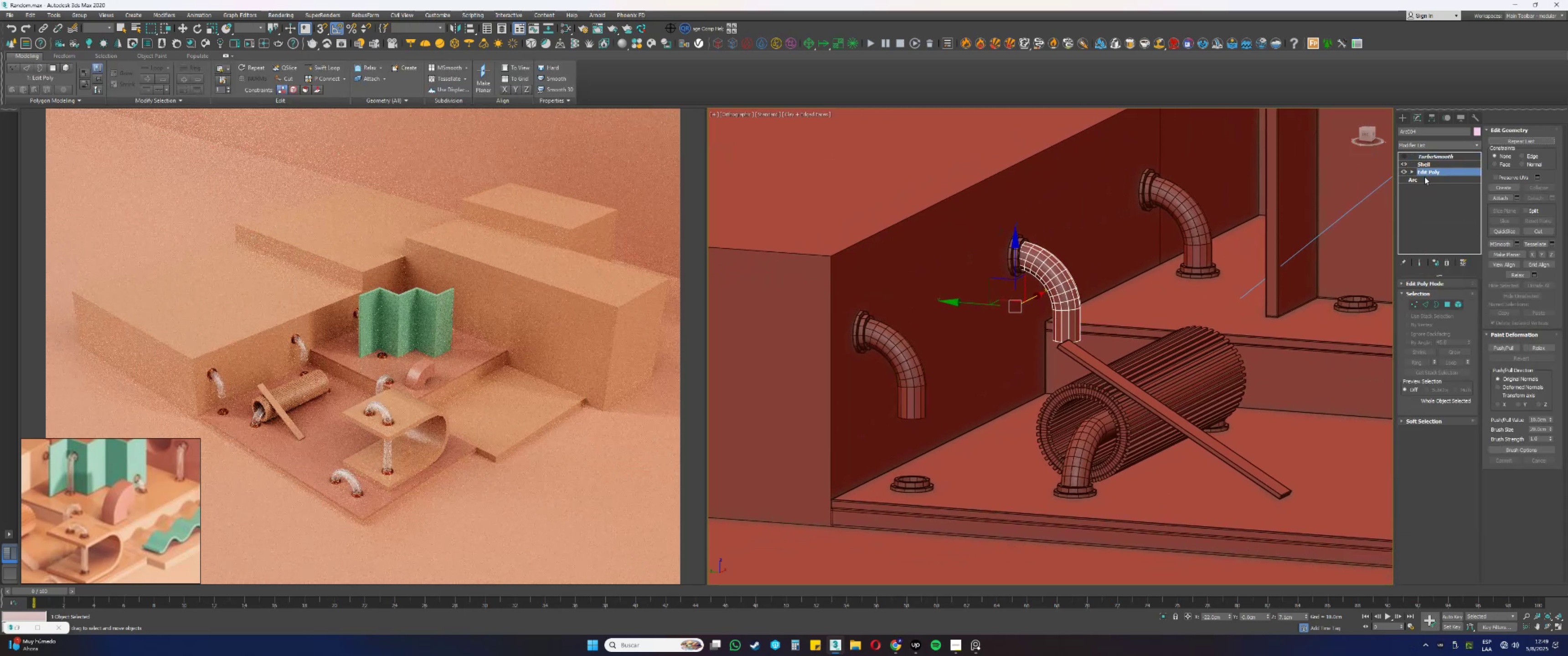 
key(1)
 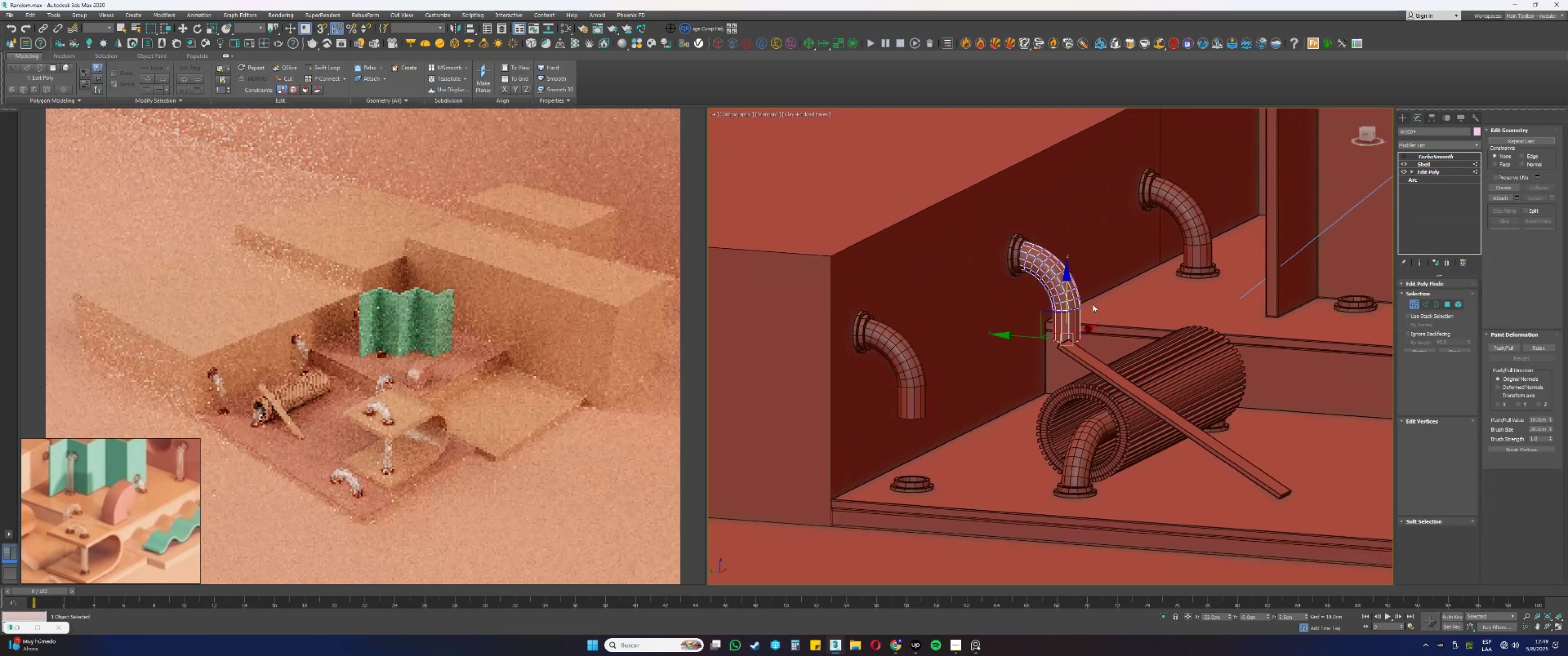 
hold_key(key=AltLeft, duration=0.33)
 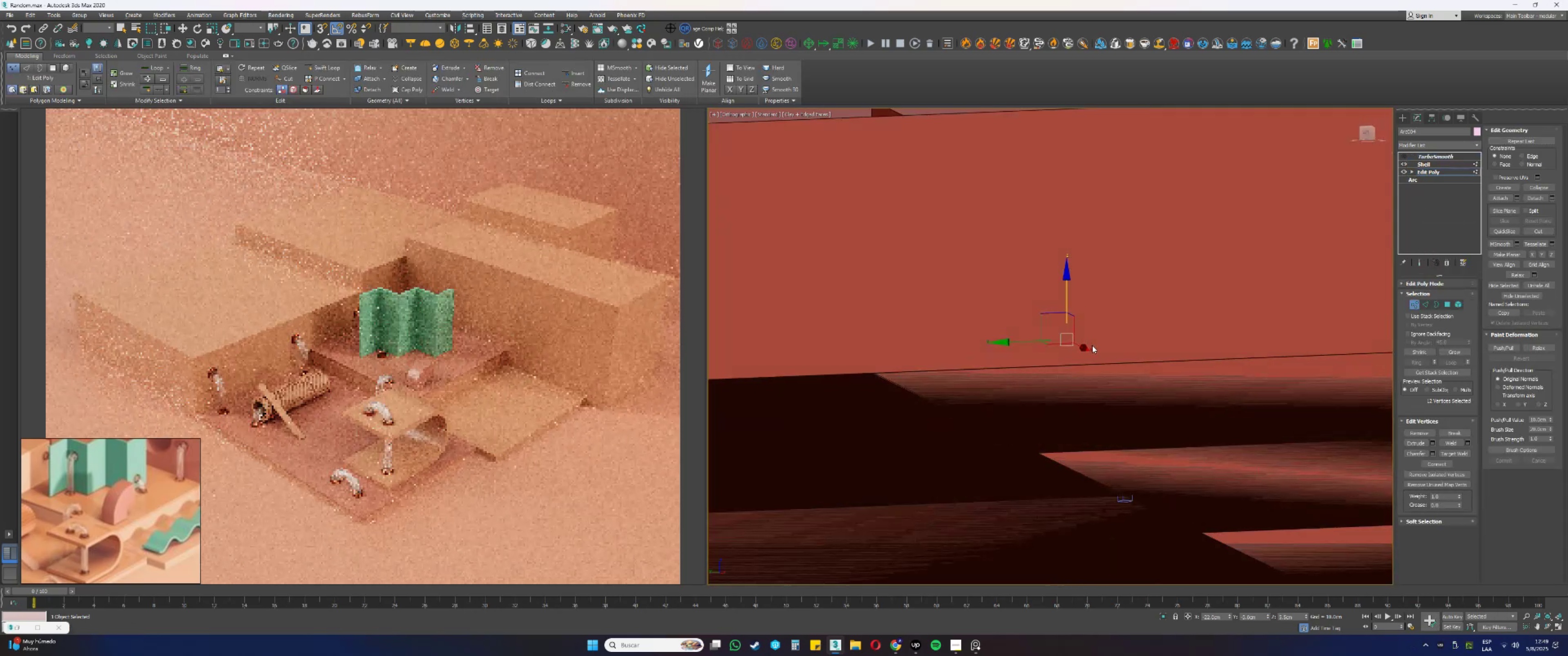 
key(Alt+AltLeft)
 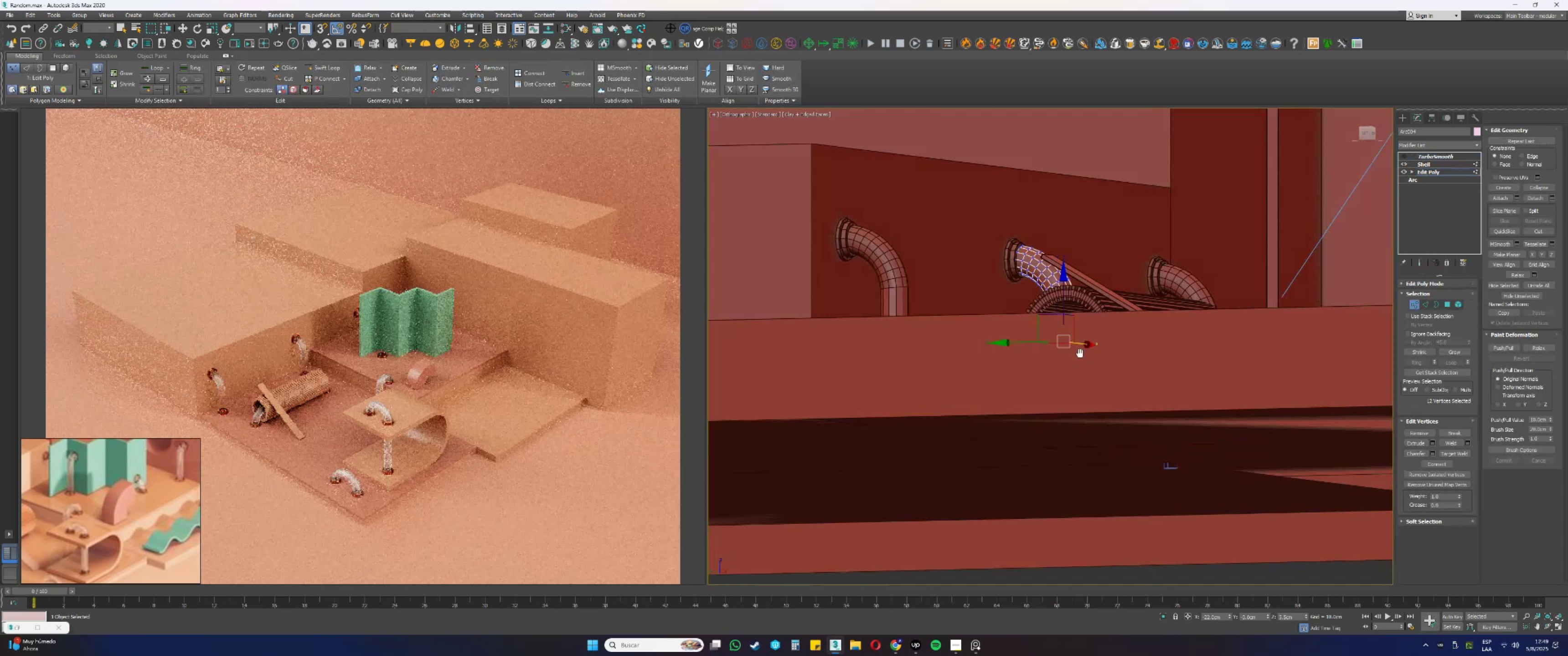 
key(Alt+AltLeft)
 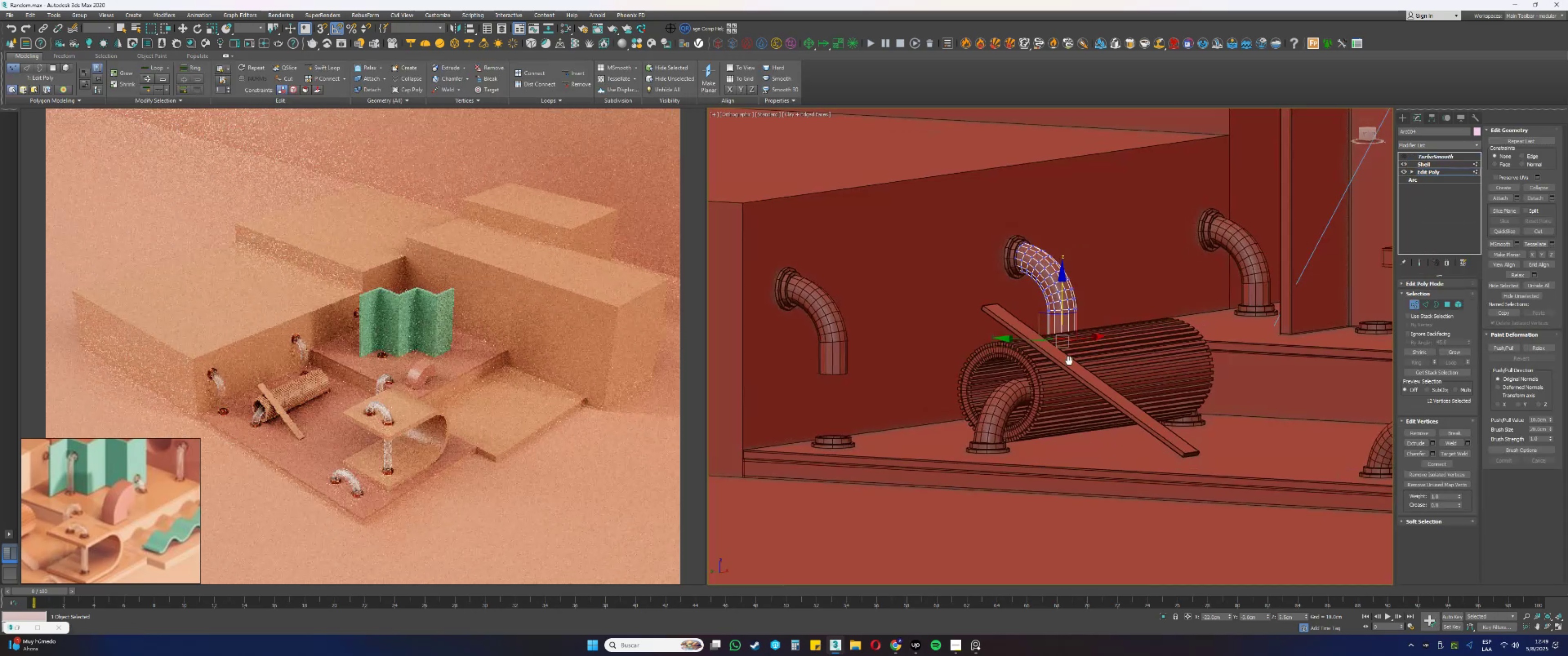 
key(F3)
 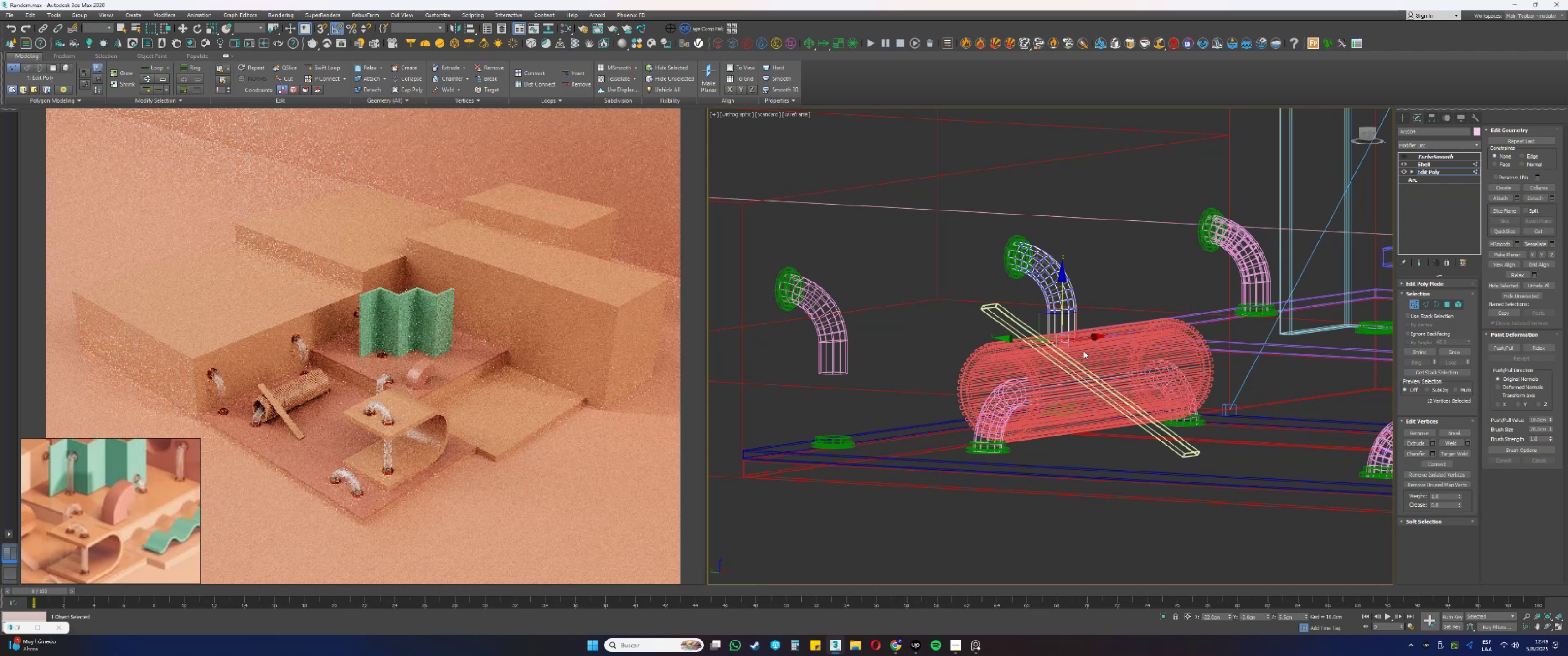 
left_click_drag(start_coordinate=[1114, 363], to_coordinate=[1029, 332])
 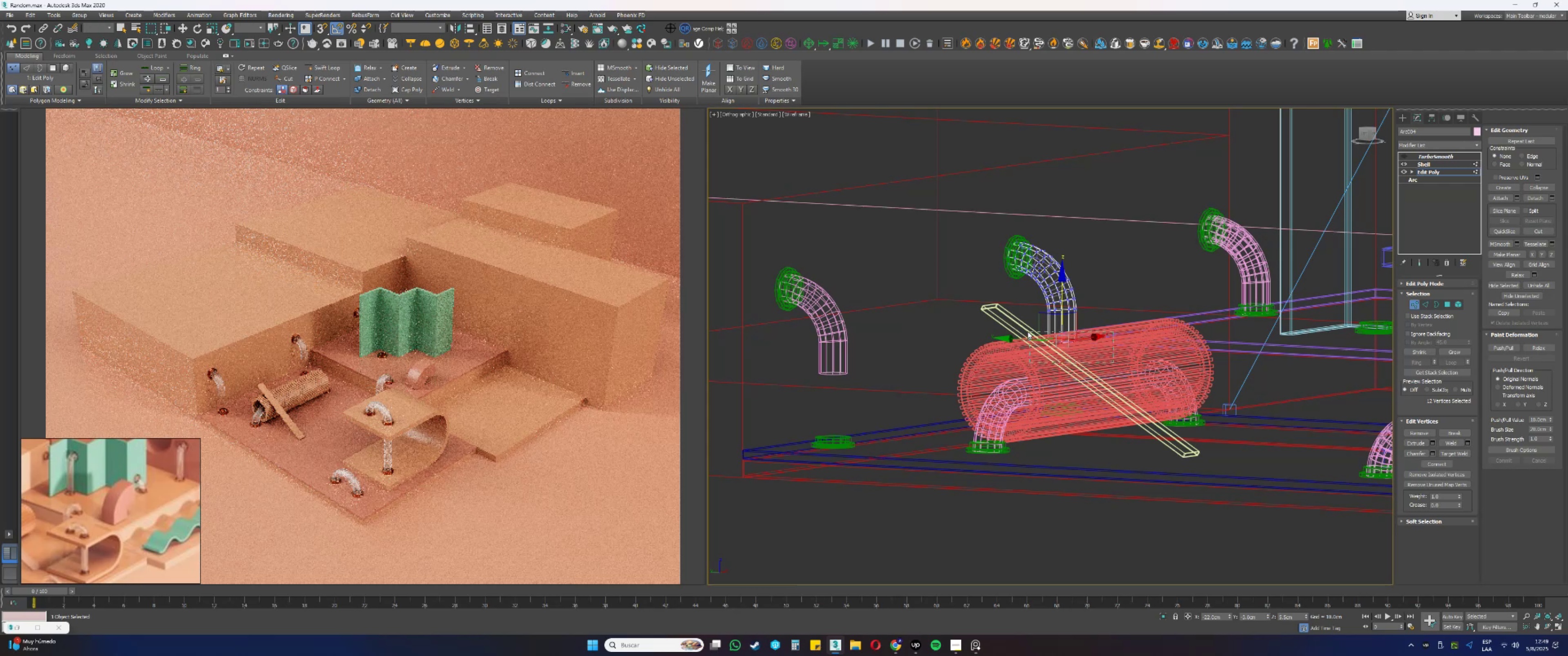 
key(F3)
 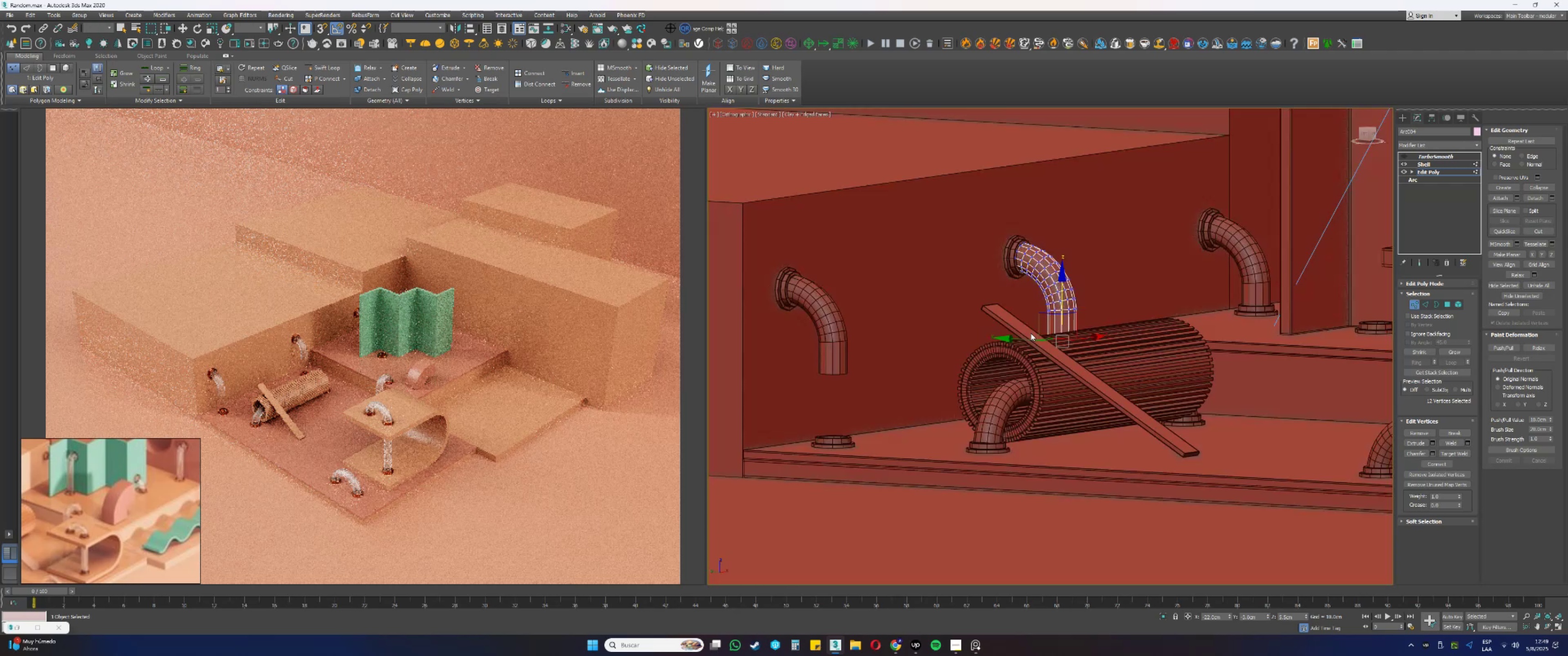 
key(Alt+AltLeft)
 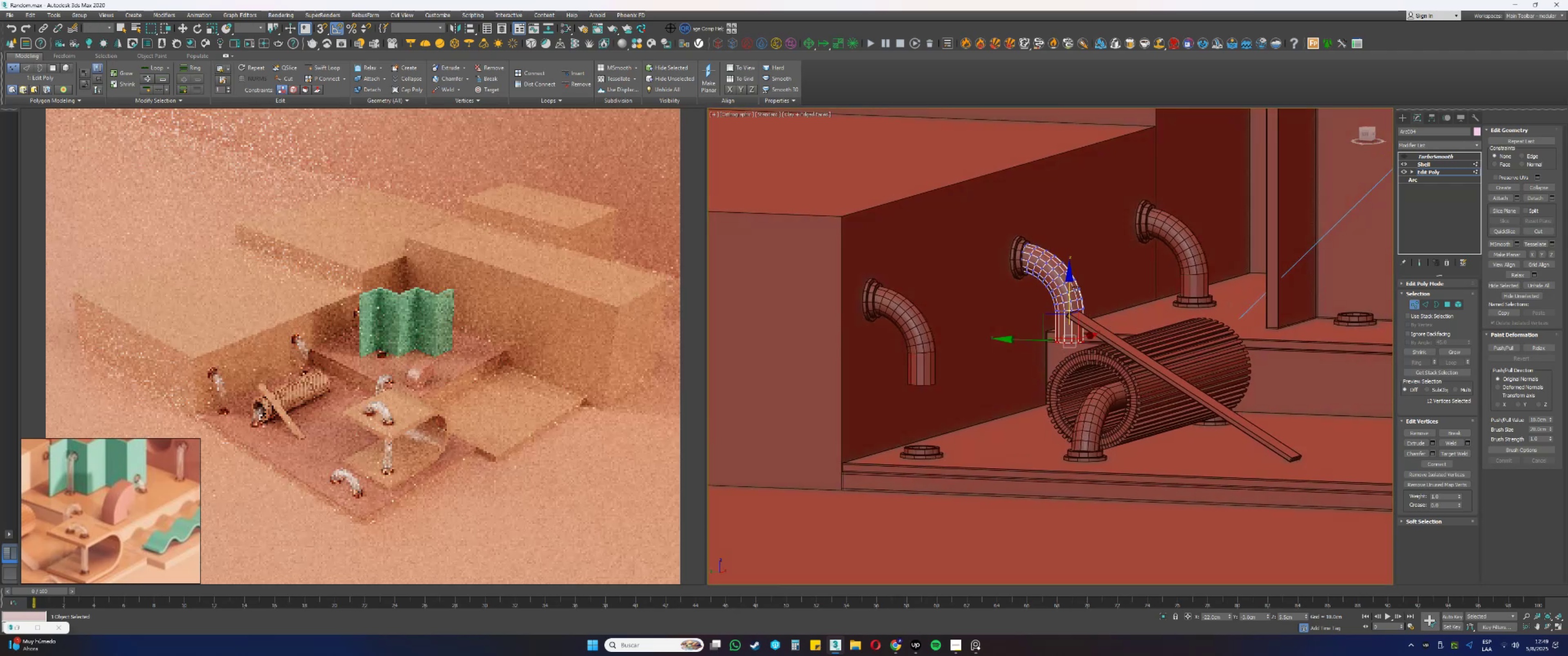 
left_click_drag(start_coordinate=[1071, 283], to_coordinate=[836, 459])
 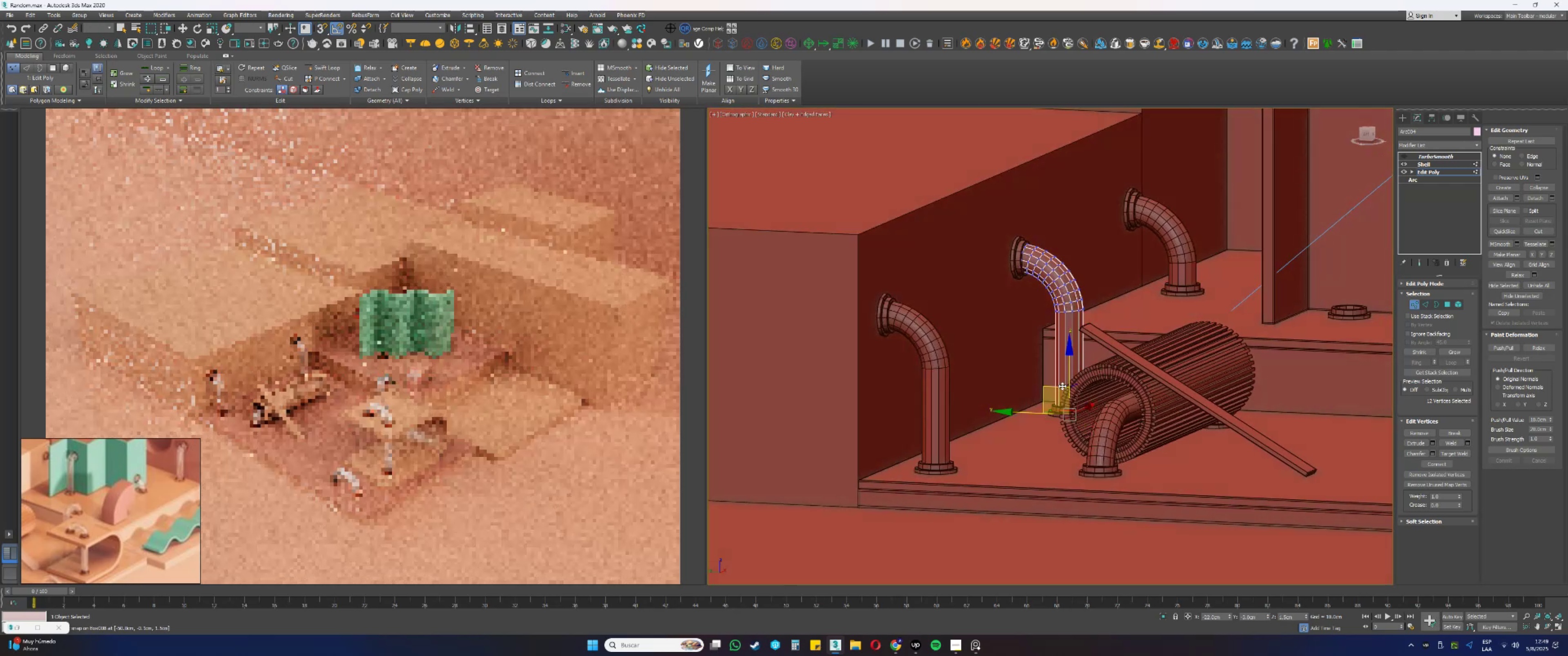 
type(ss)
 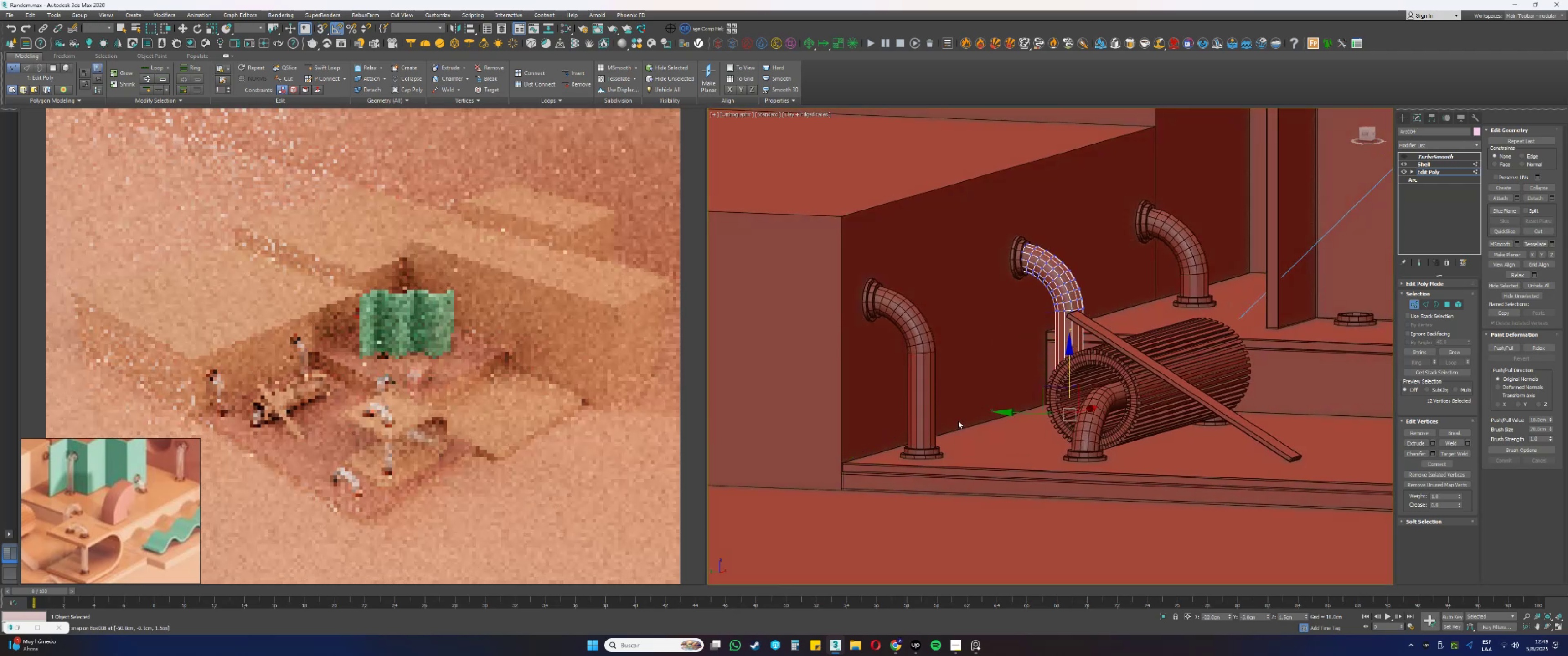 
key(Alt+AltLeft)
 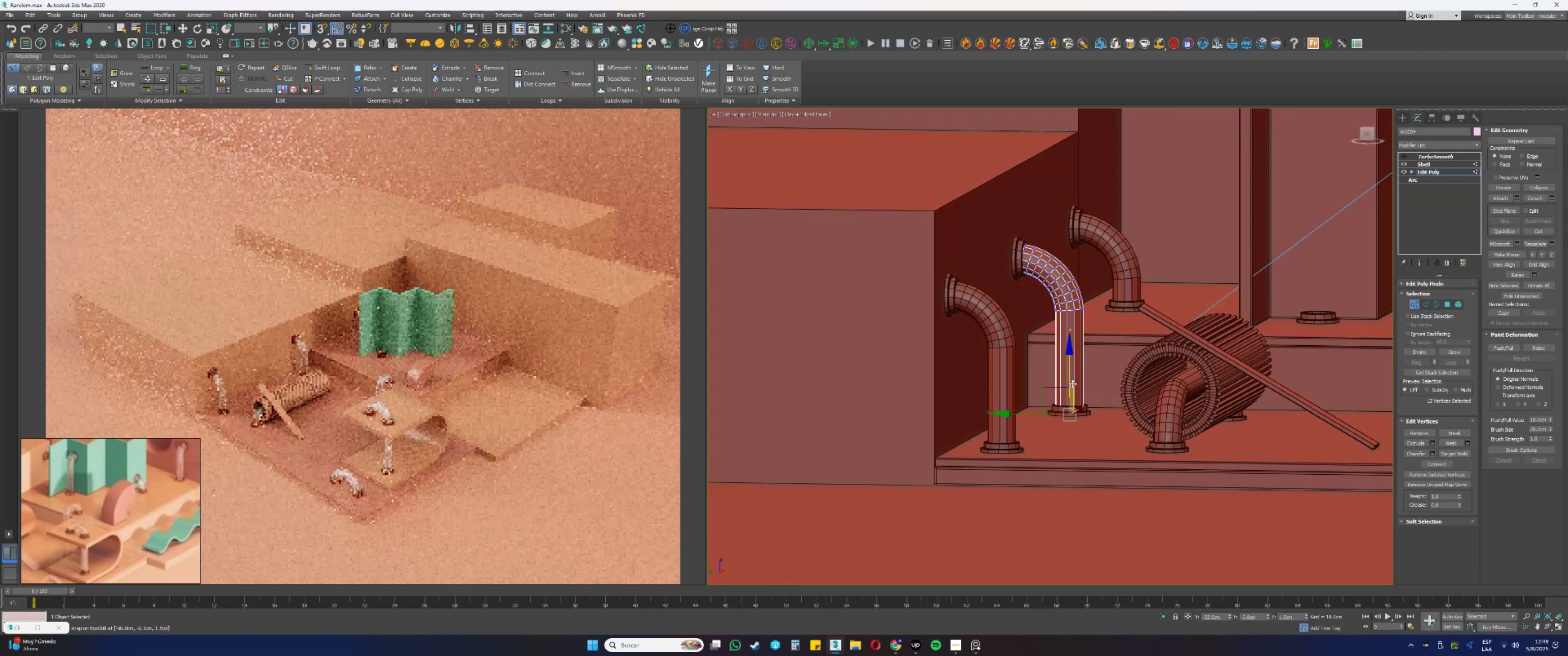 
scroll: coordinate [1070, 396], scroll_direction: up, amount: 2.0
 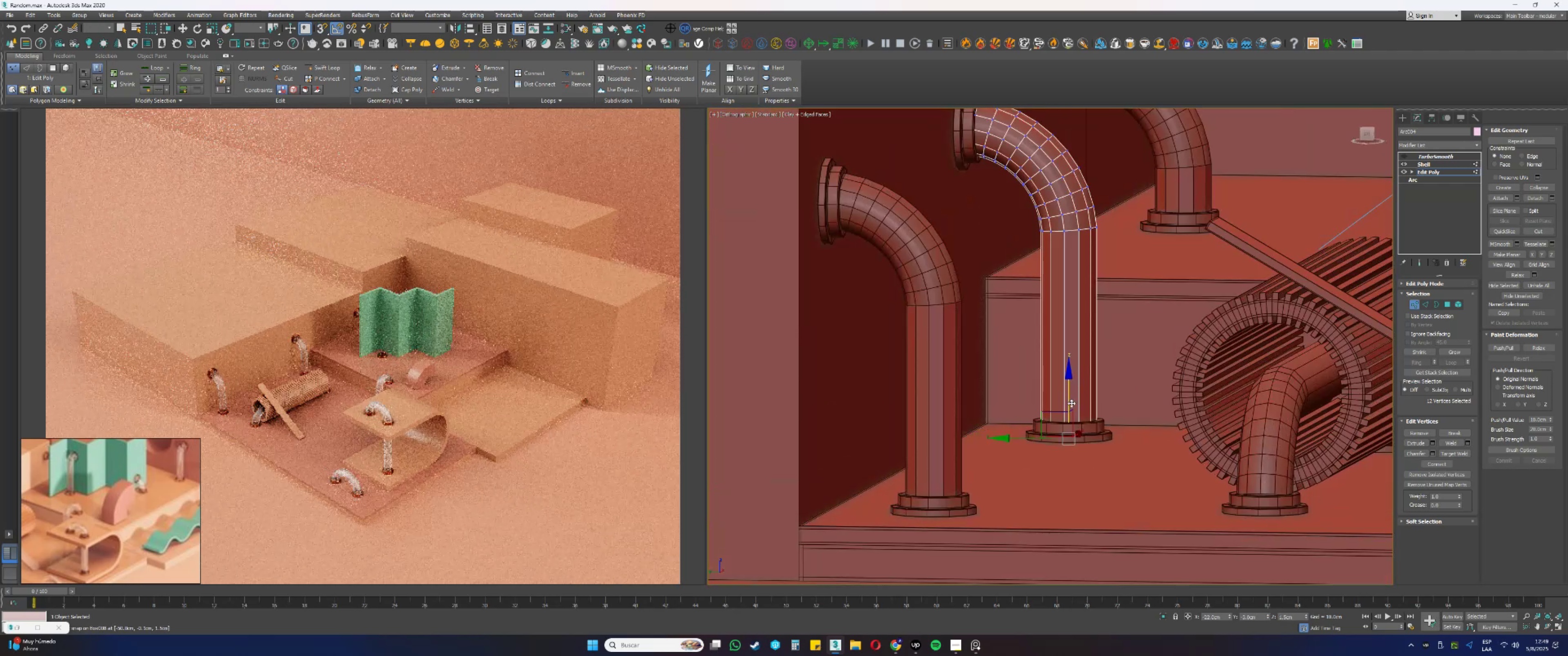 
key(F3)
 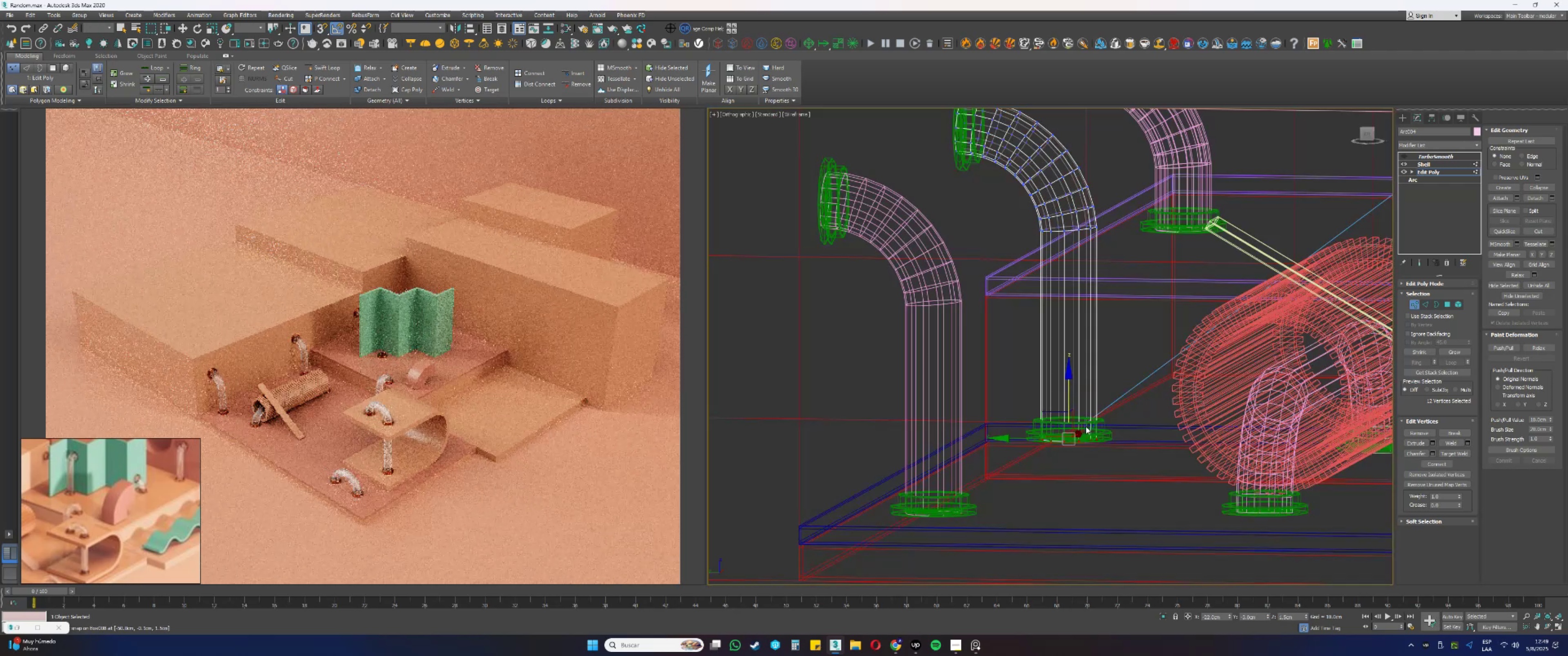 
scroll: coordinate [1086, 426], scroll_direction: down, amount: 2.0
 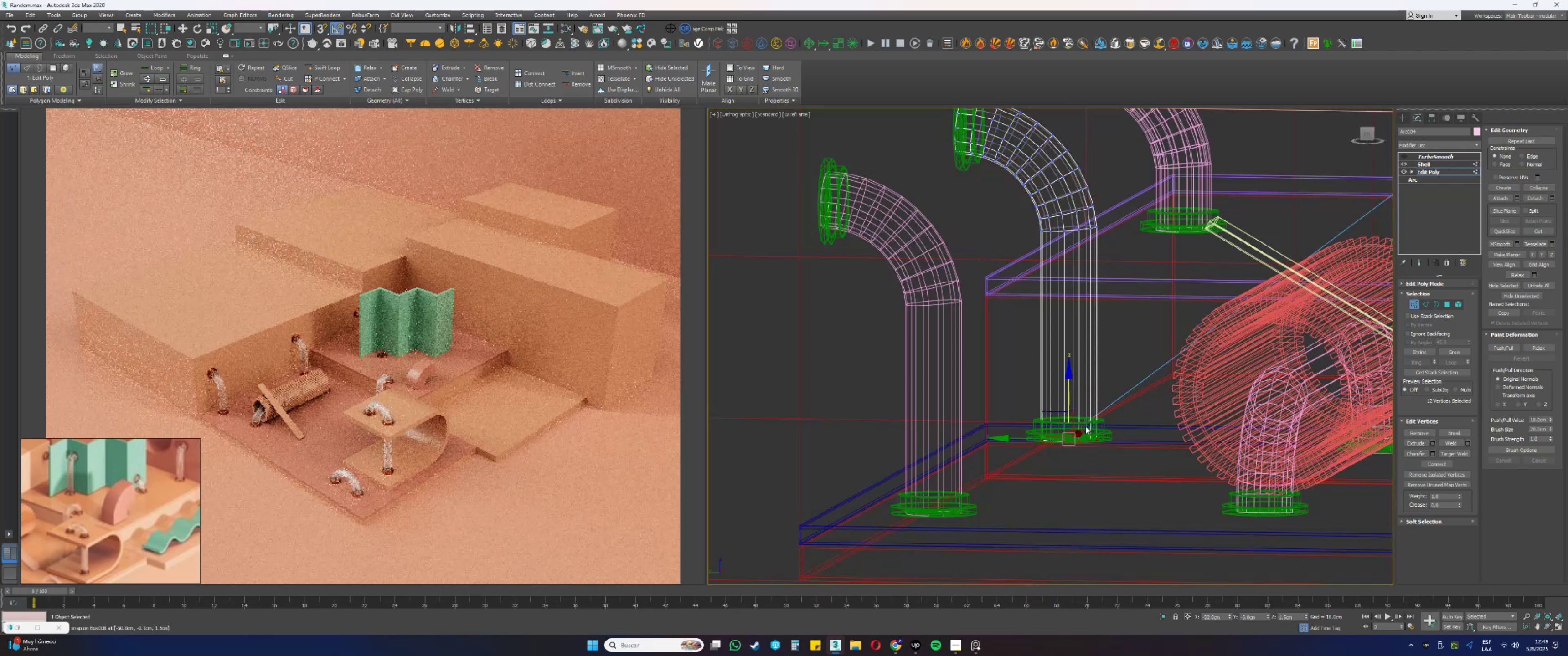 
key(Alt+AltLeft)
 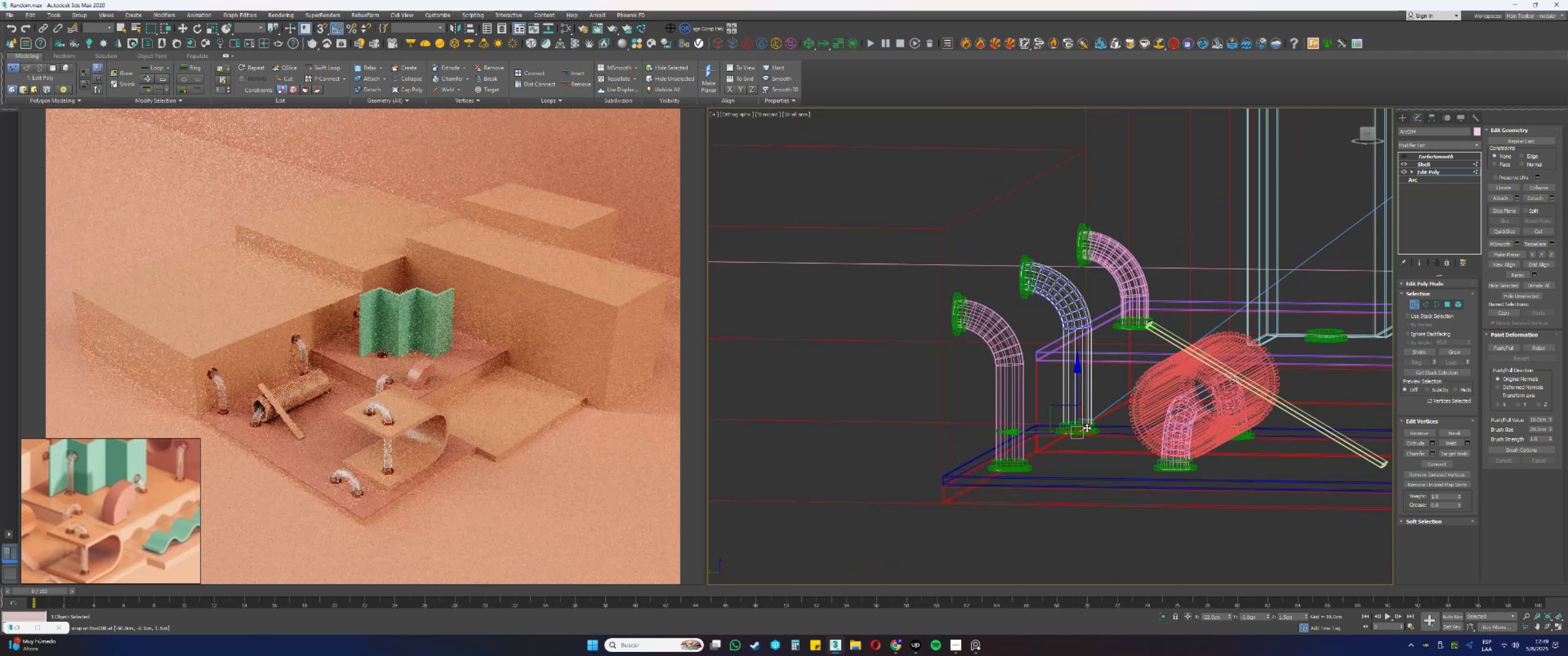 
type(44)
 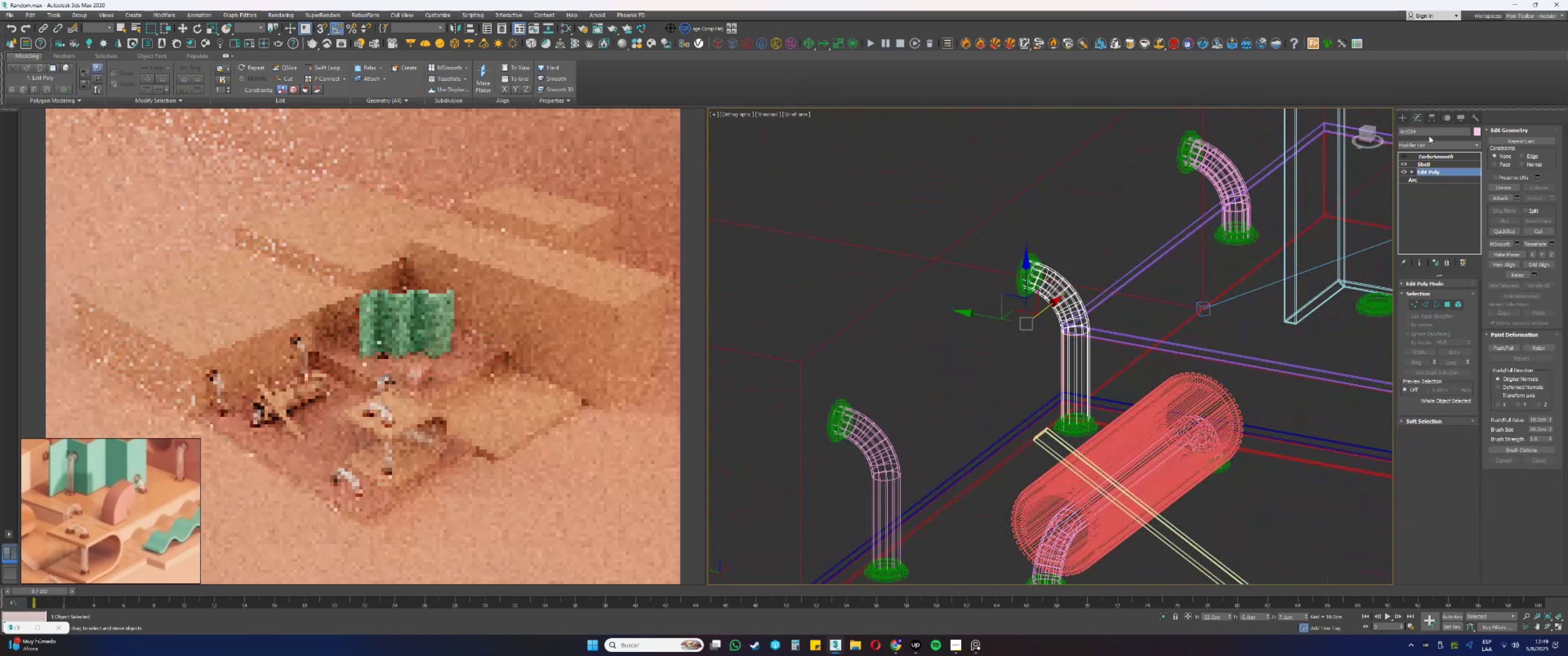 
left_click_drag(start_coordinate=[1179, 493], to_coordinate=[898, 201])
 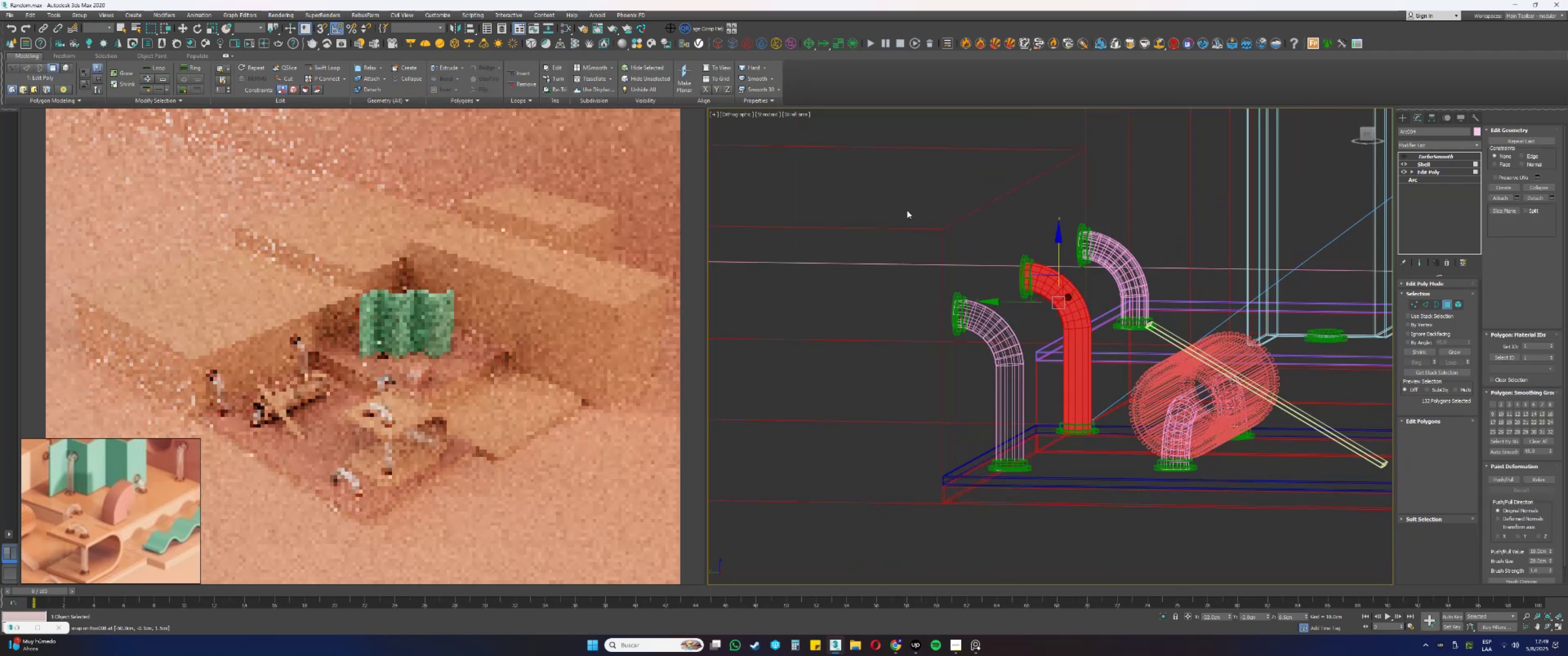 
hold_key(key=AltLeft, duration=1.41)
 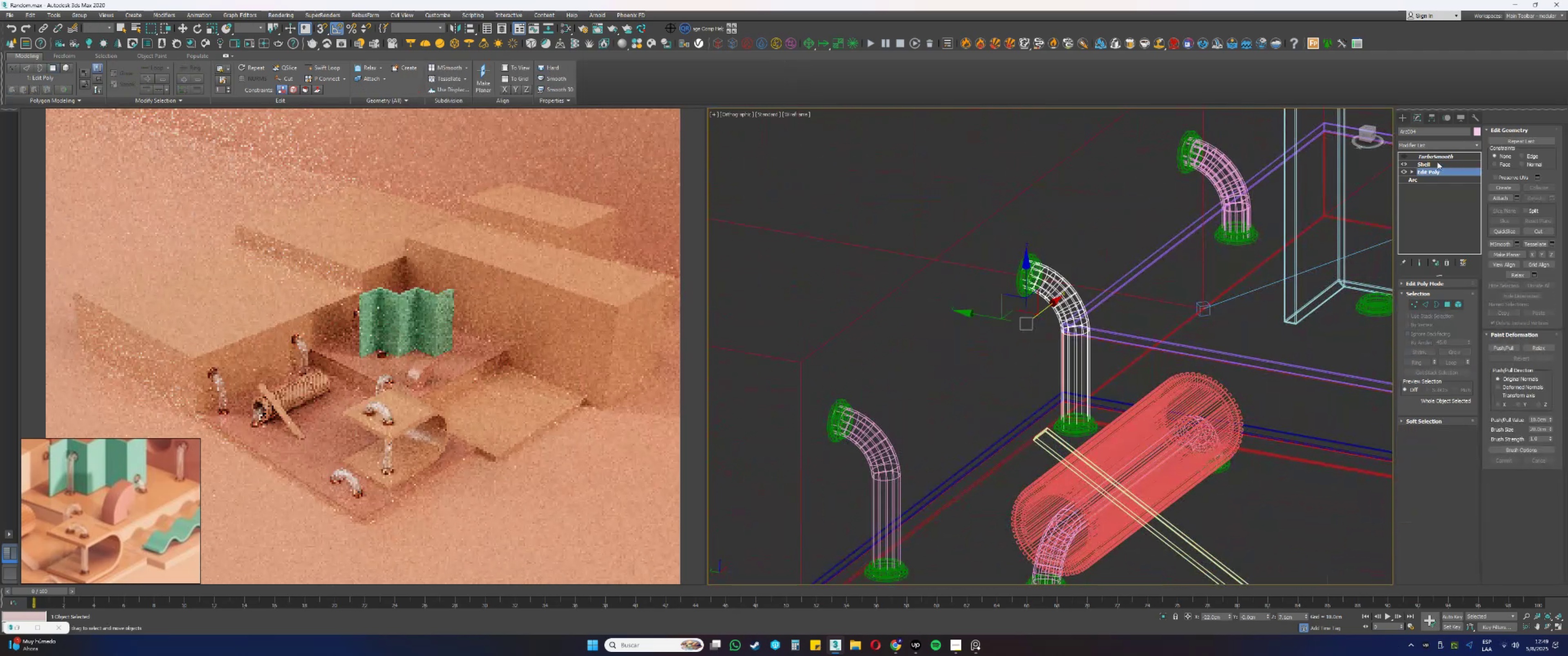 
left_click([1422, 160])
 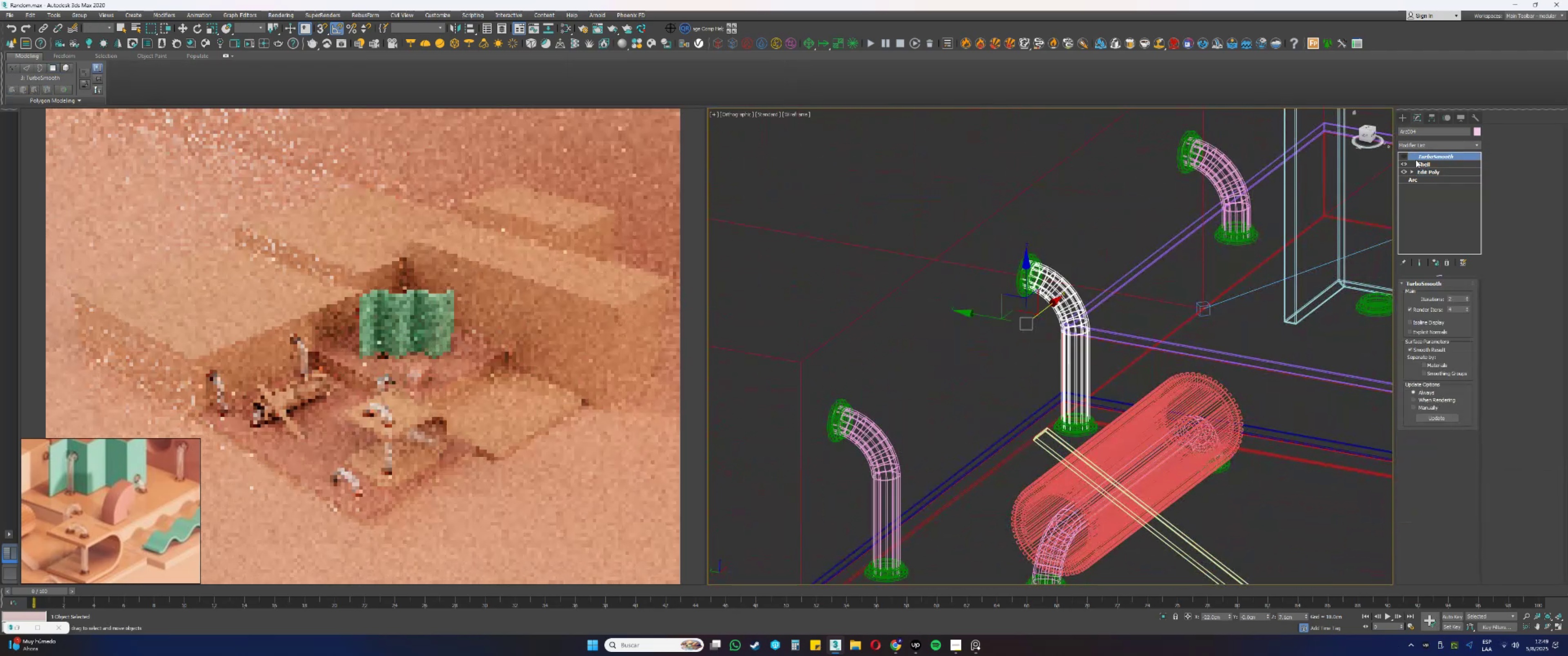 
left_click([1403, 157])
 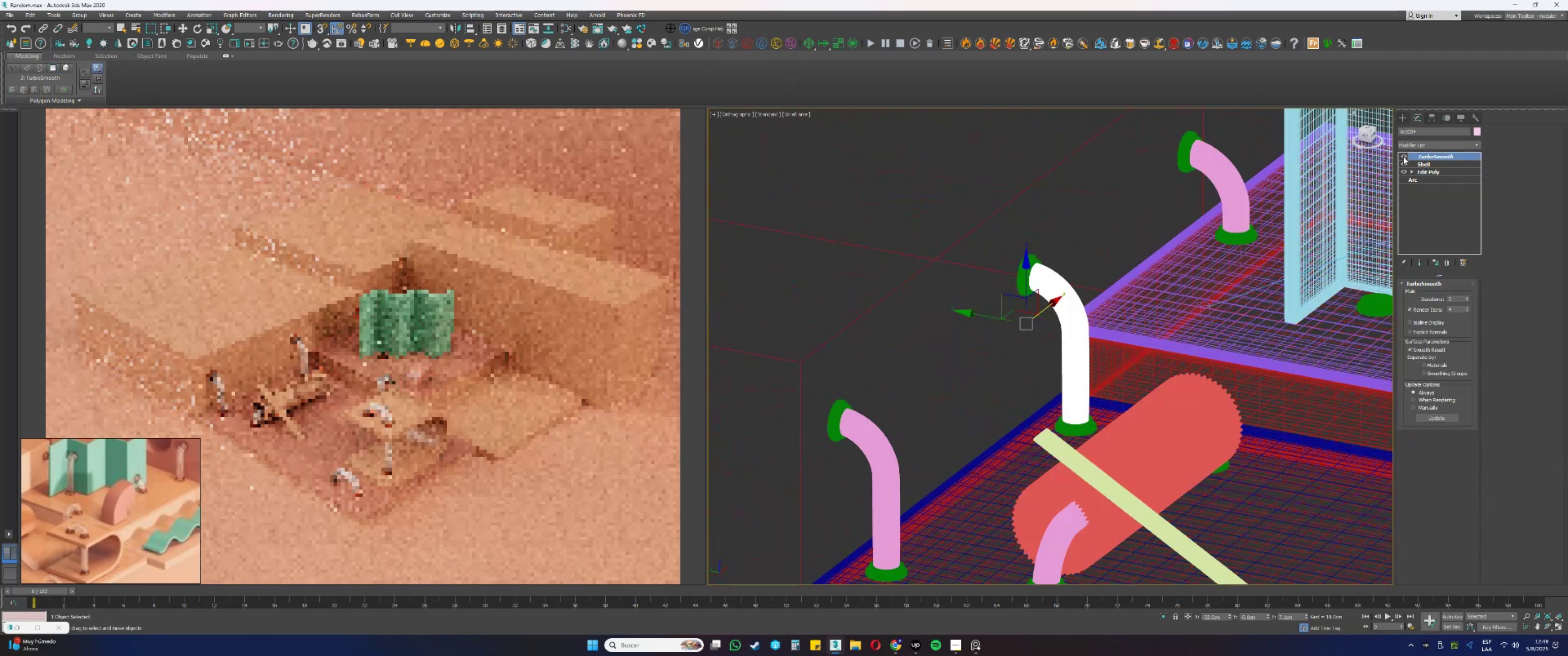 
scroll: coordinate [1137, 266], scroll_direction: down, amount: 1.0
 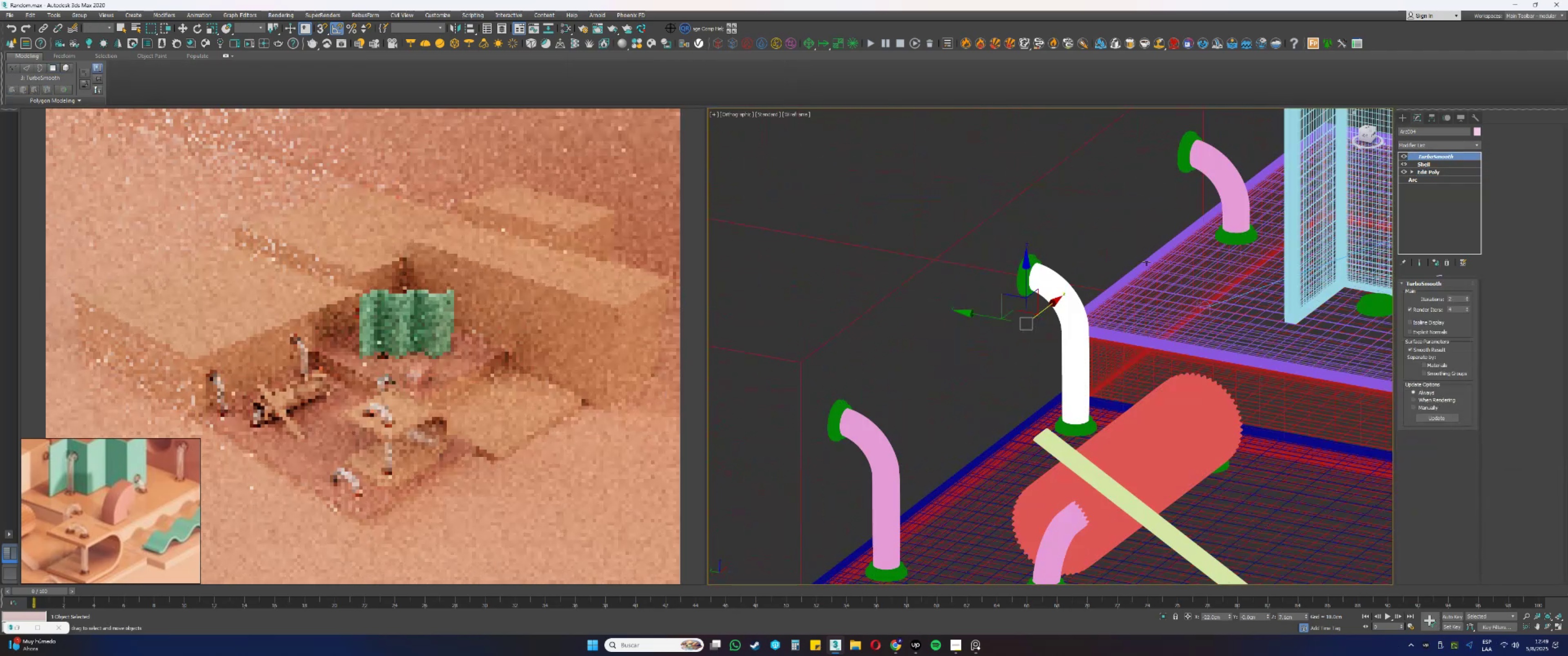 
key(F3)
 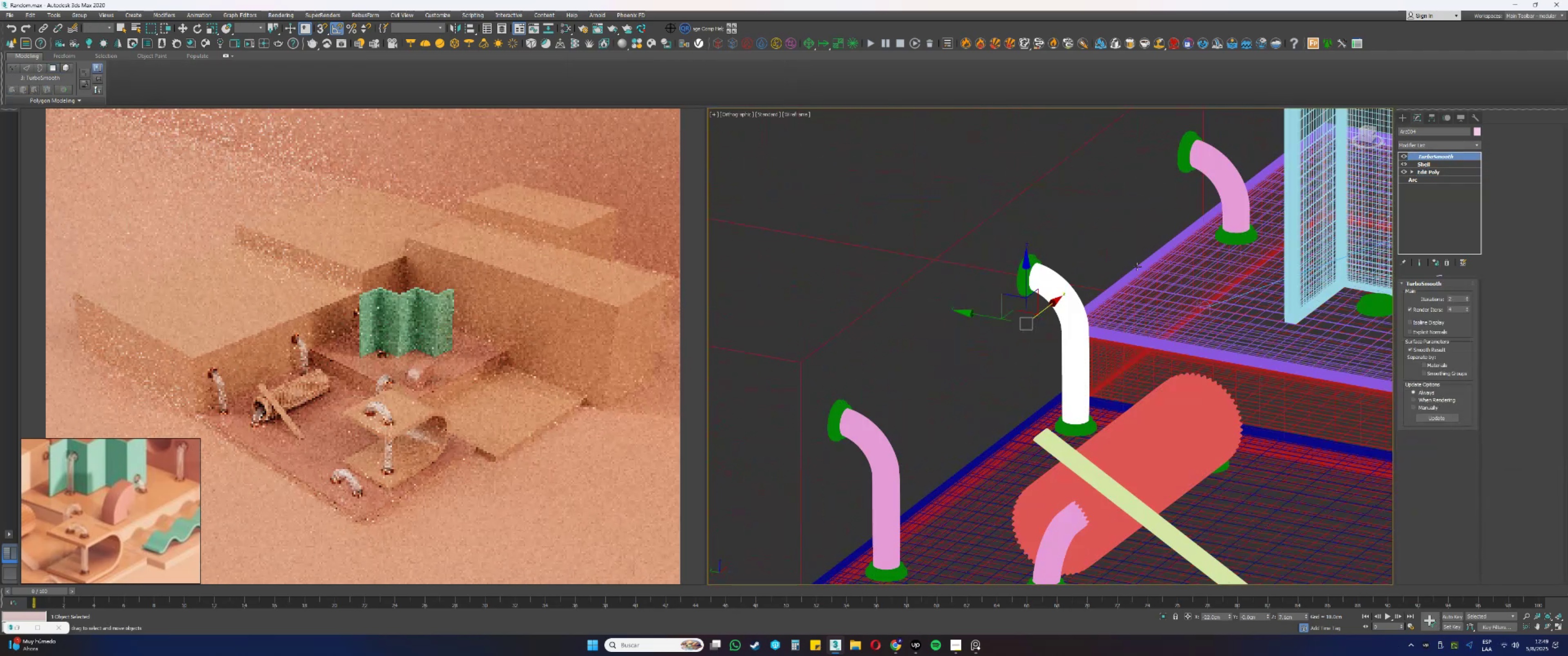 
key(F3)
 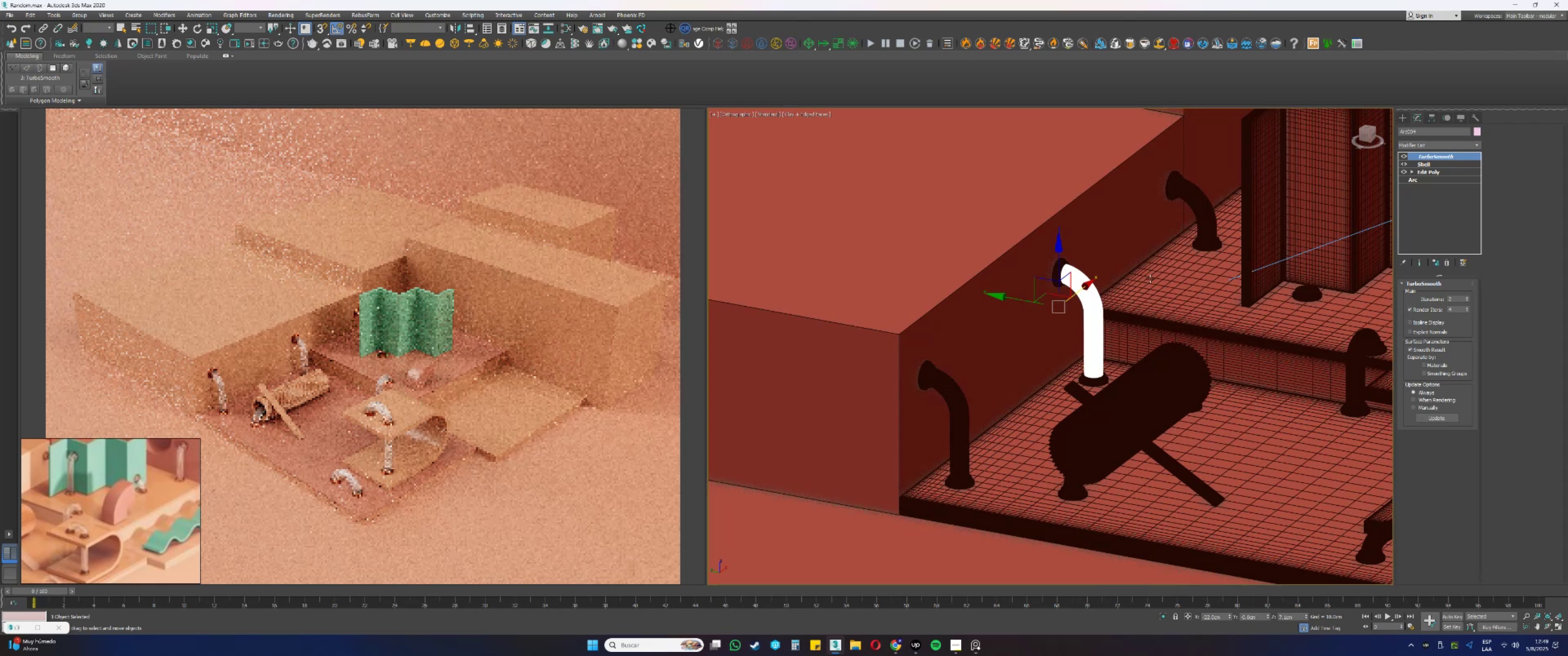 
key(F4)
 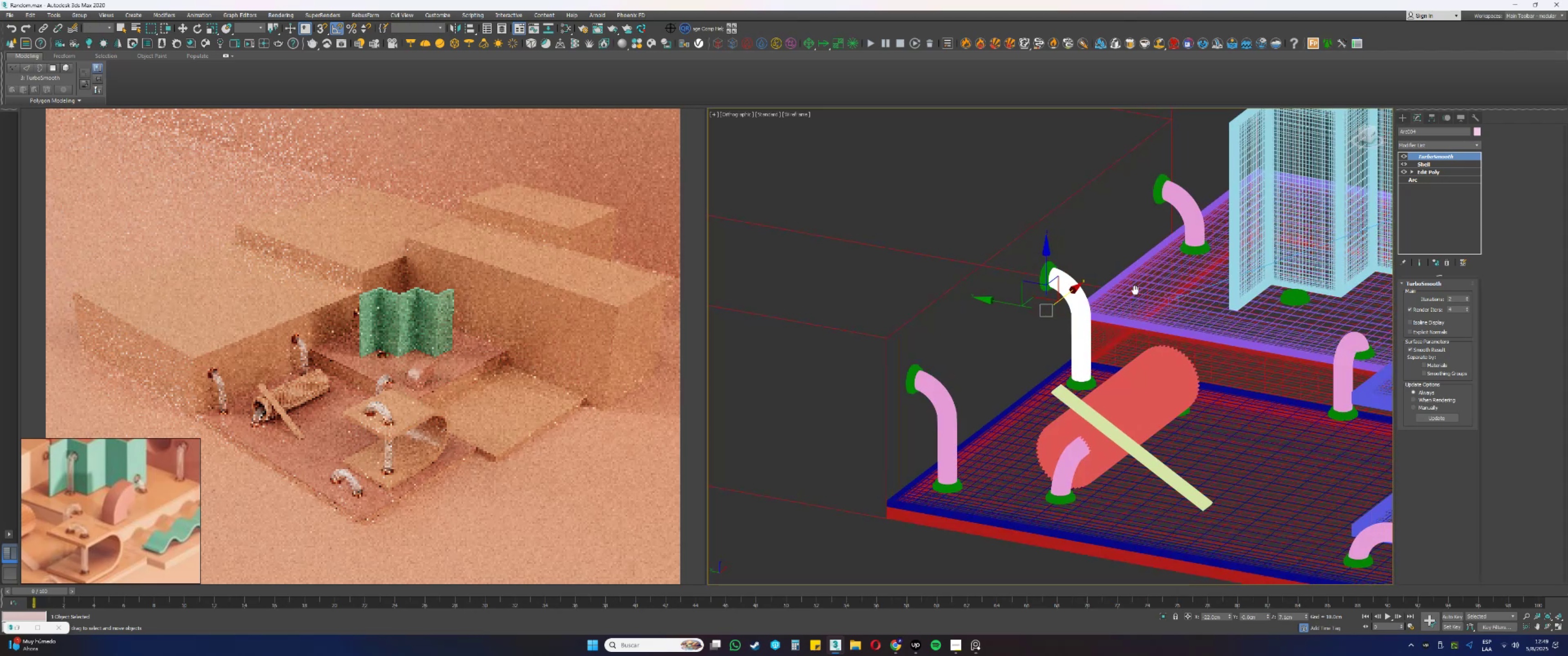 
key(F4)
 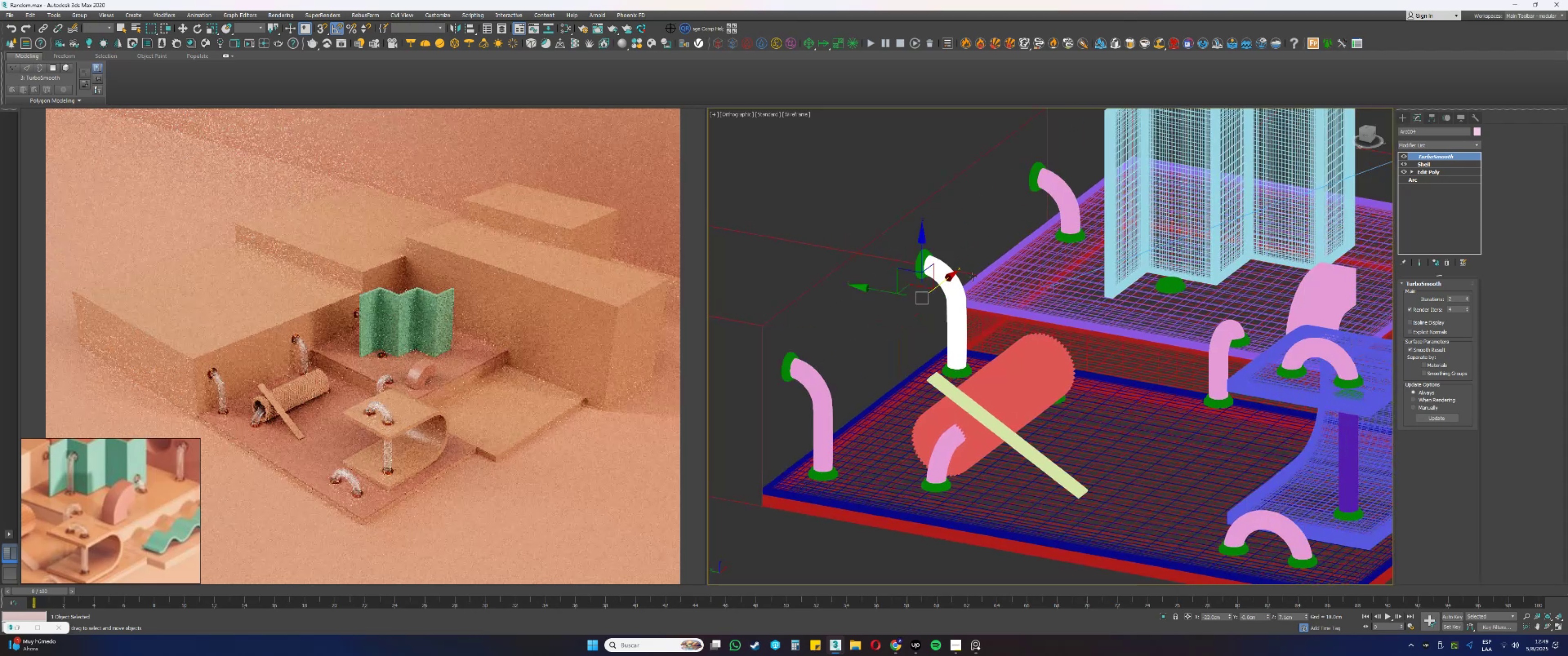 
scroll: coordinate [977, 276], scroll_direction: down, amount: 2.0
 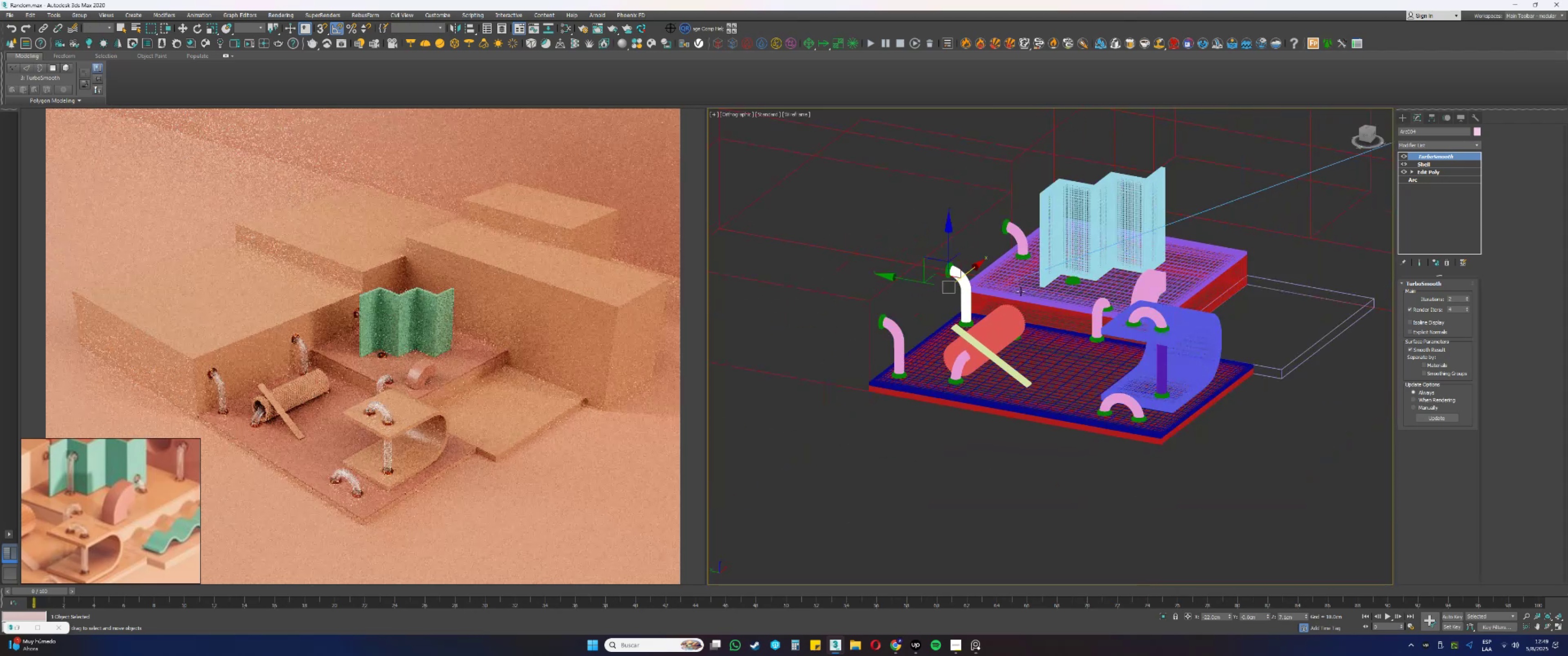 
key(F3)
 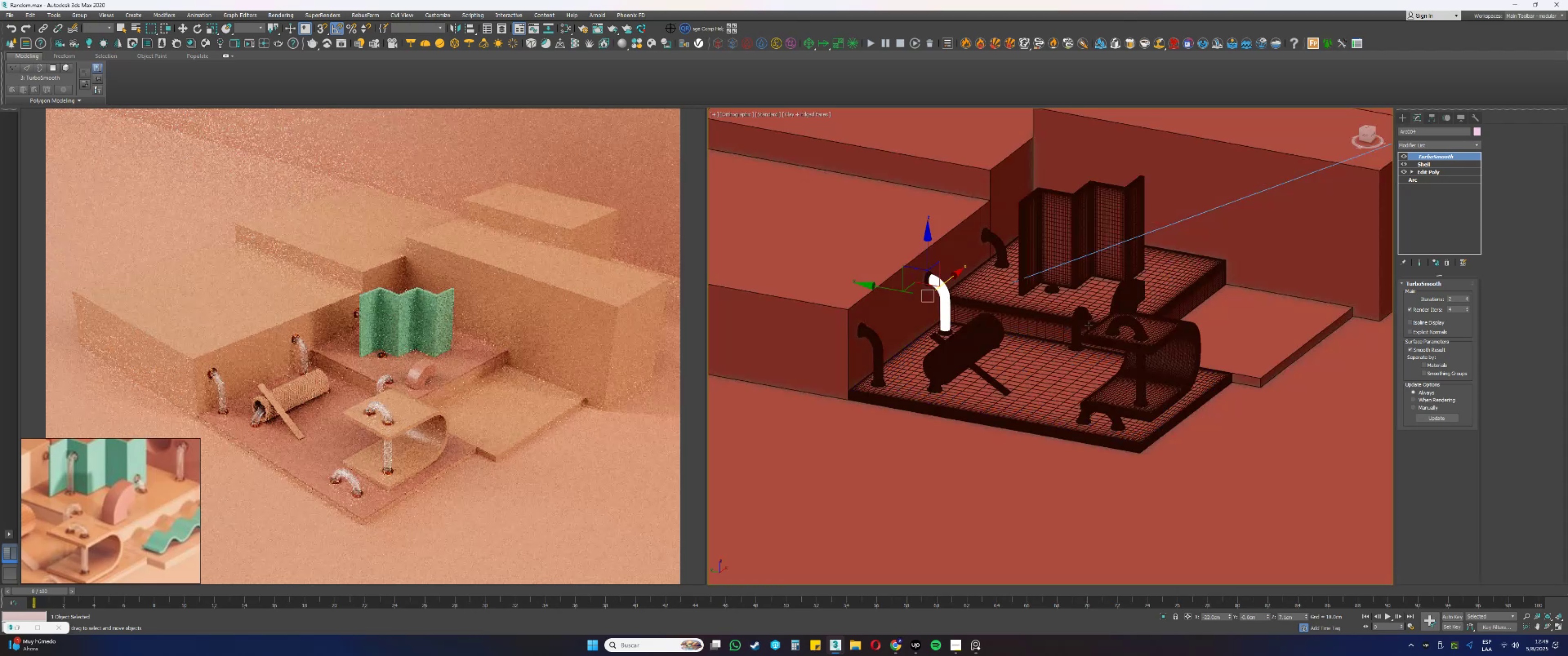 
key(F4)
 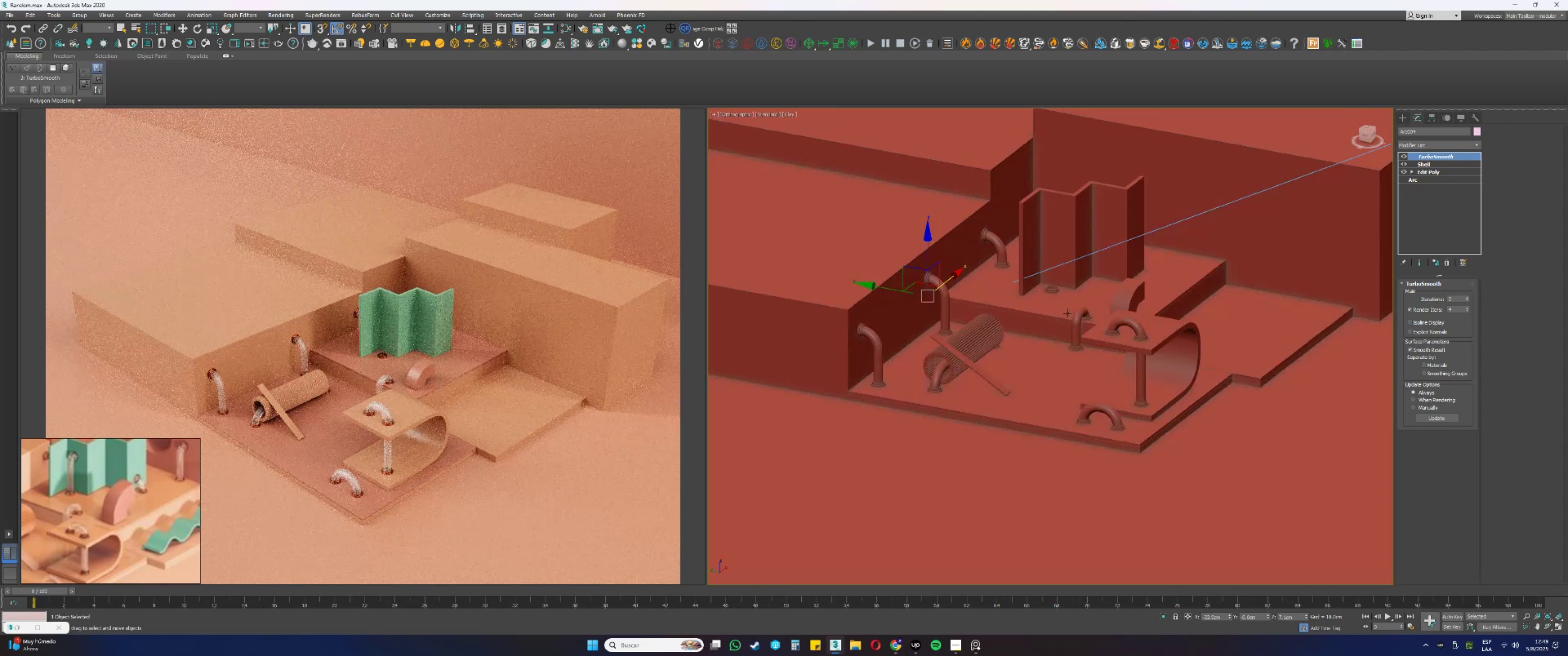 
key(Alt+AltLeft)
 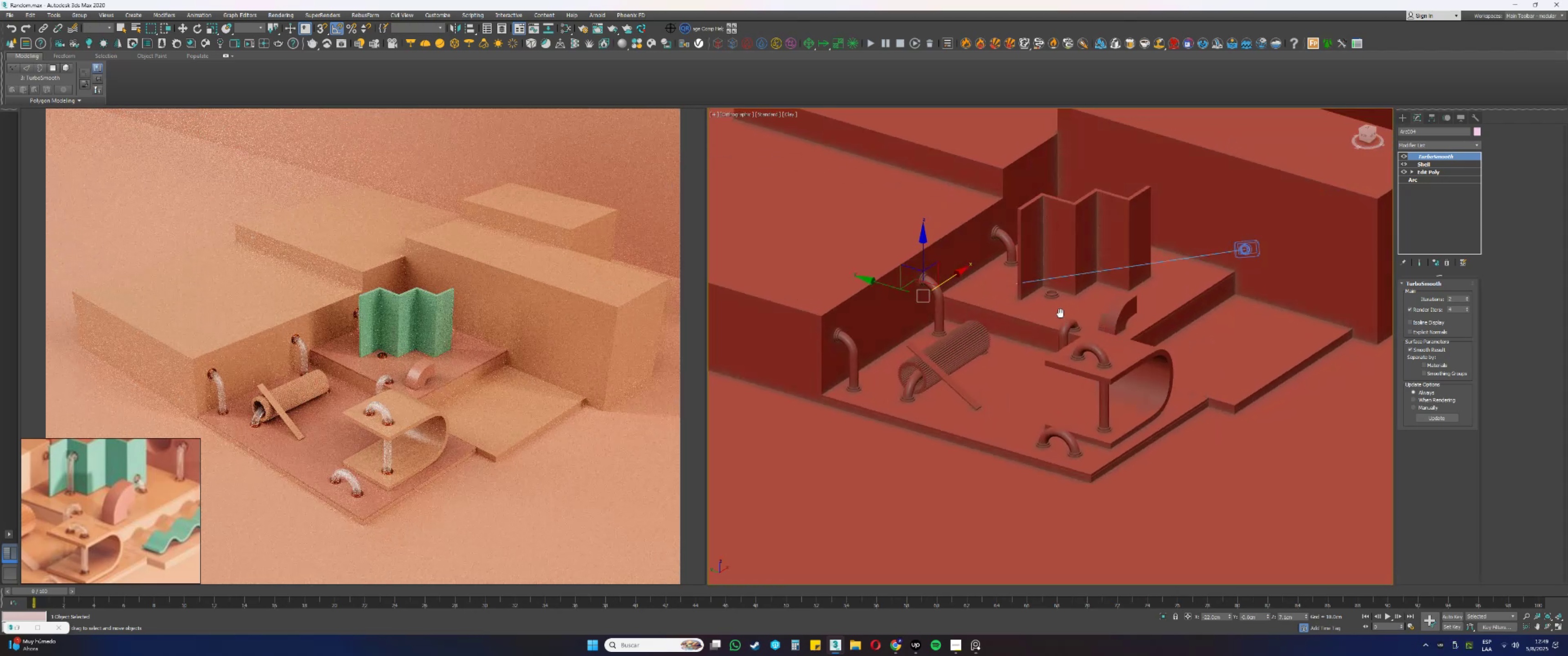 
key(Q)
 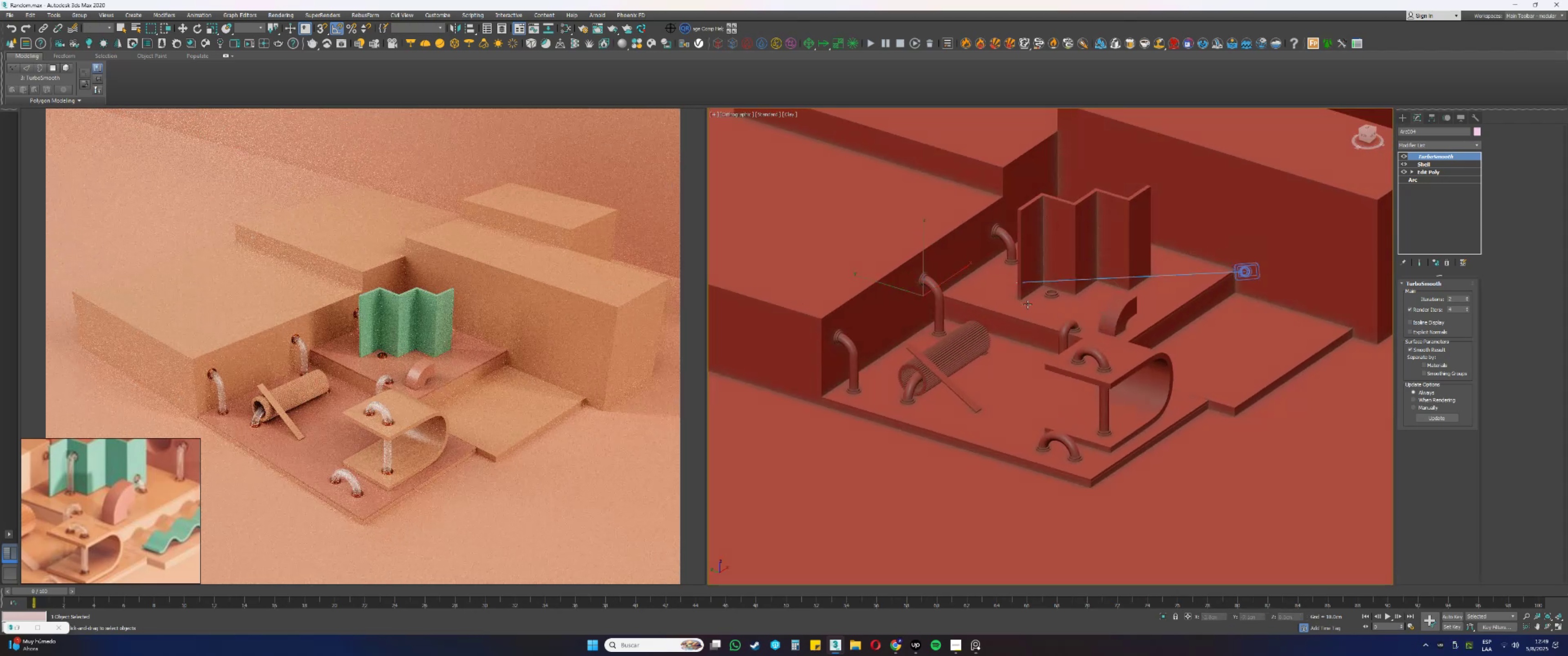 
key(Alt+AltLeft)
 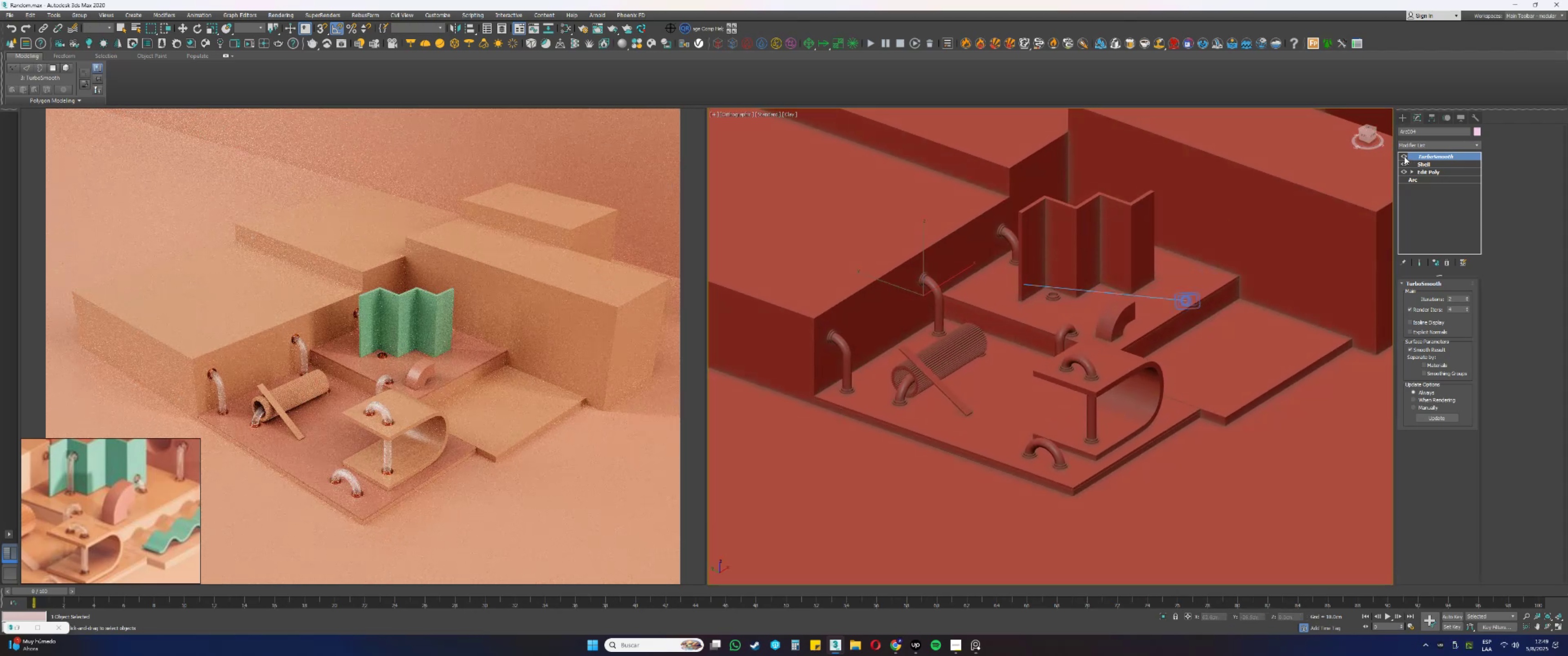 
double_click([1403, 156])
 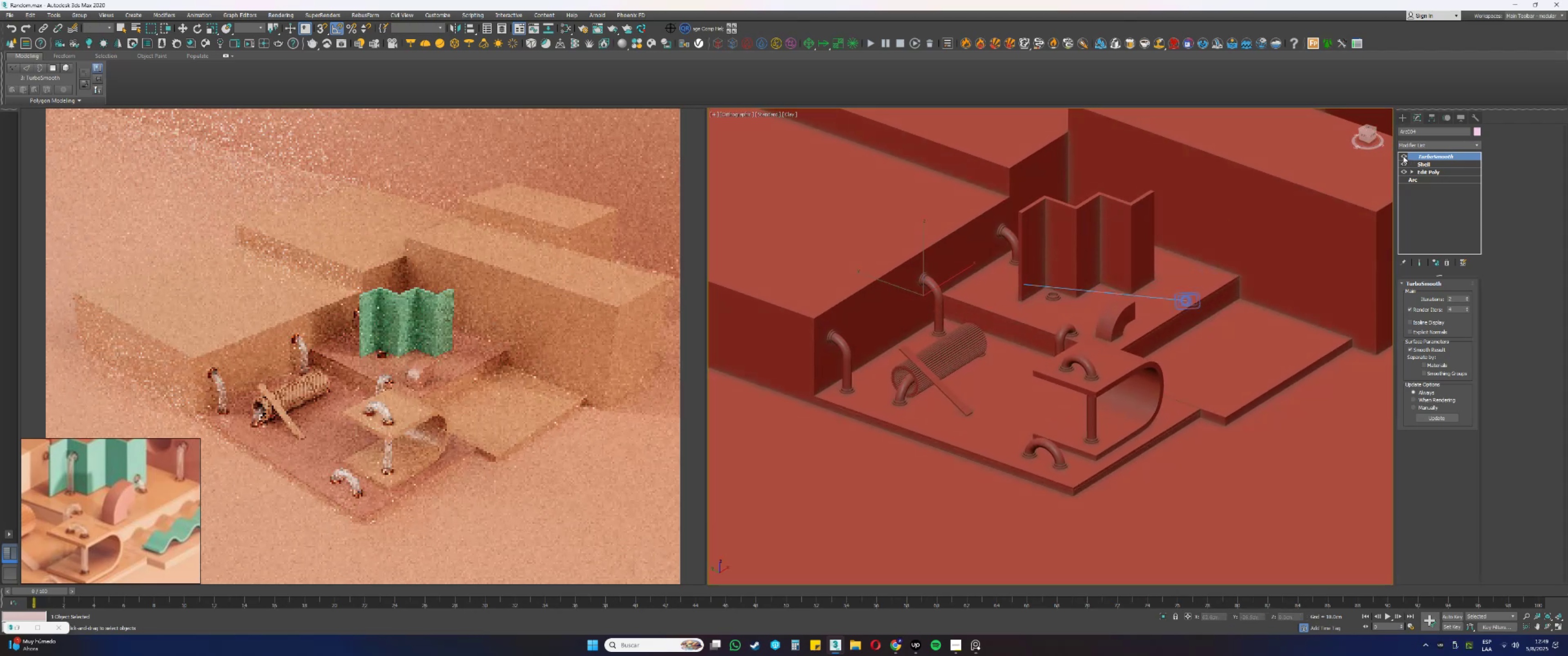 
triple_click([1403, 156])
 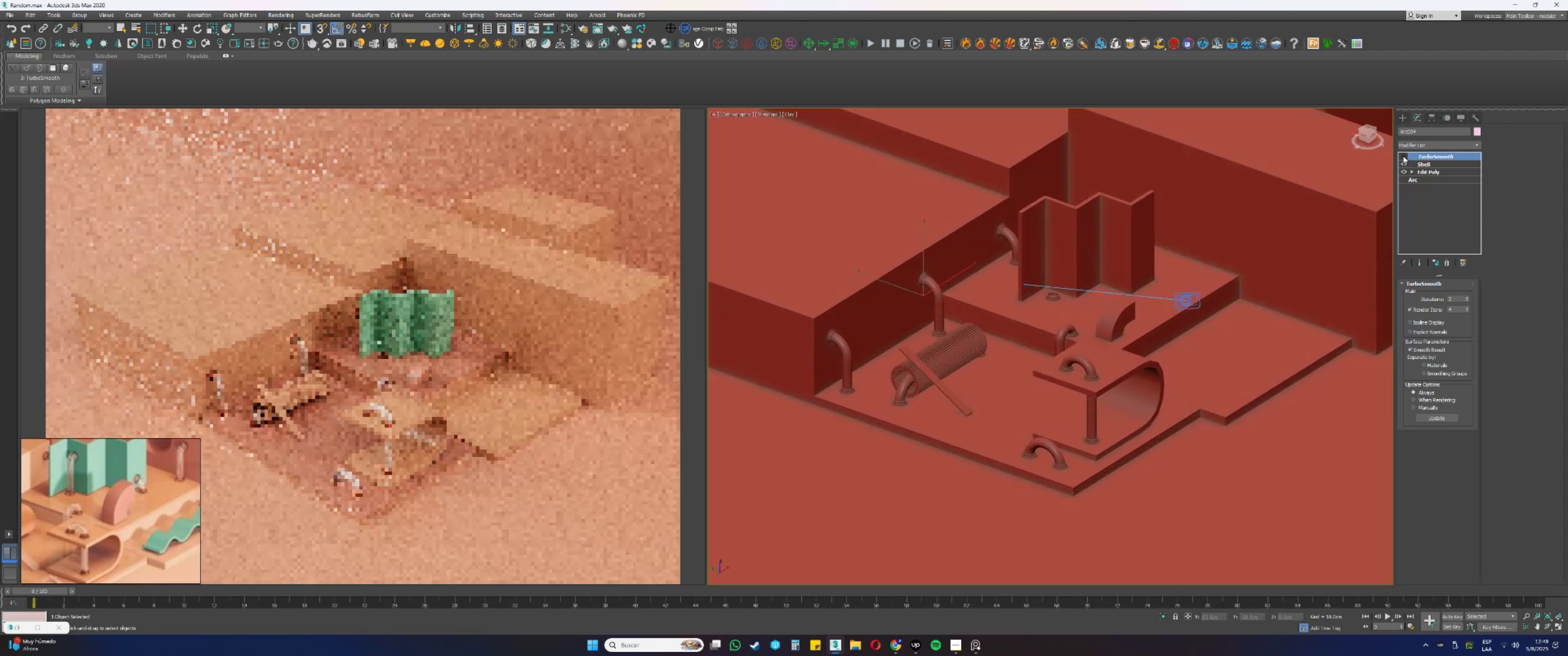 
triple_click([1403, 156])
 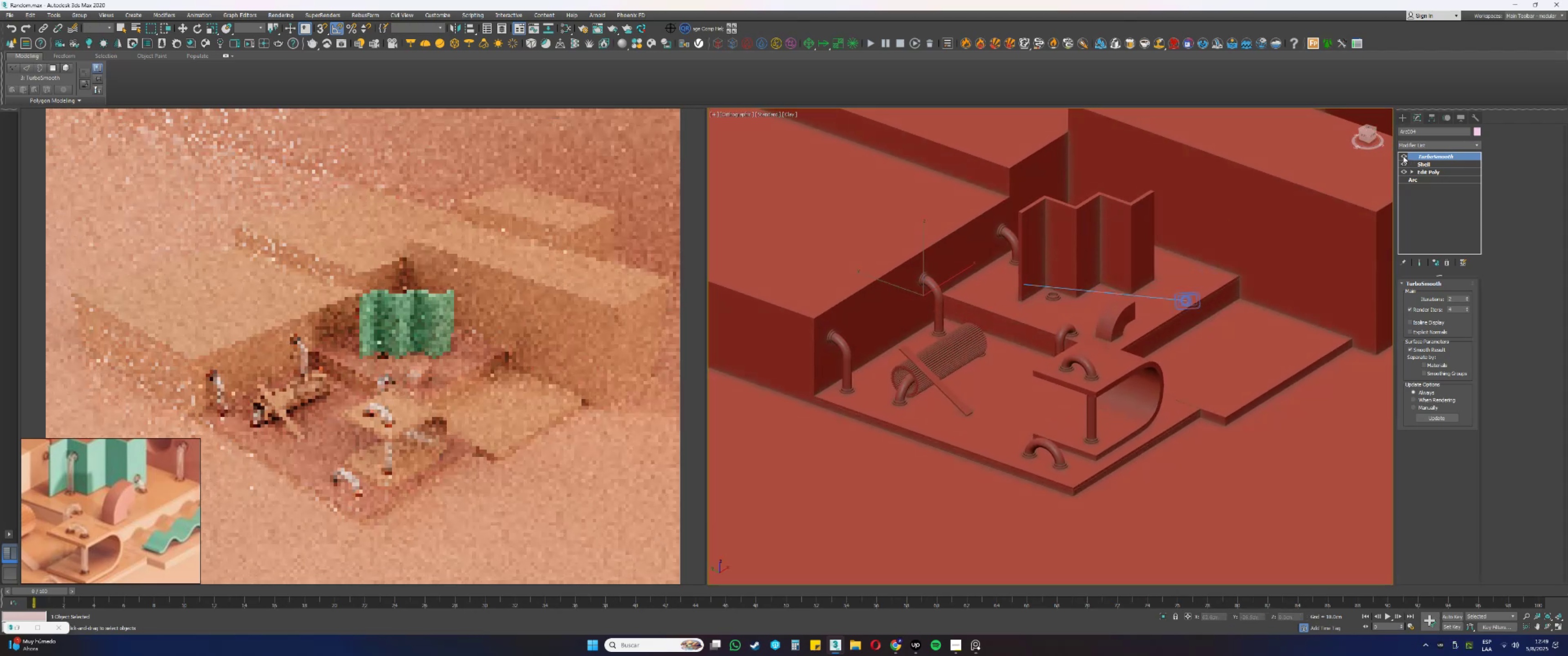 
triple_click([1403, 156])
 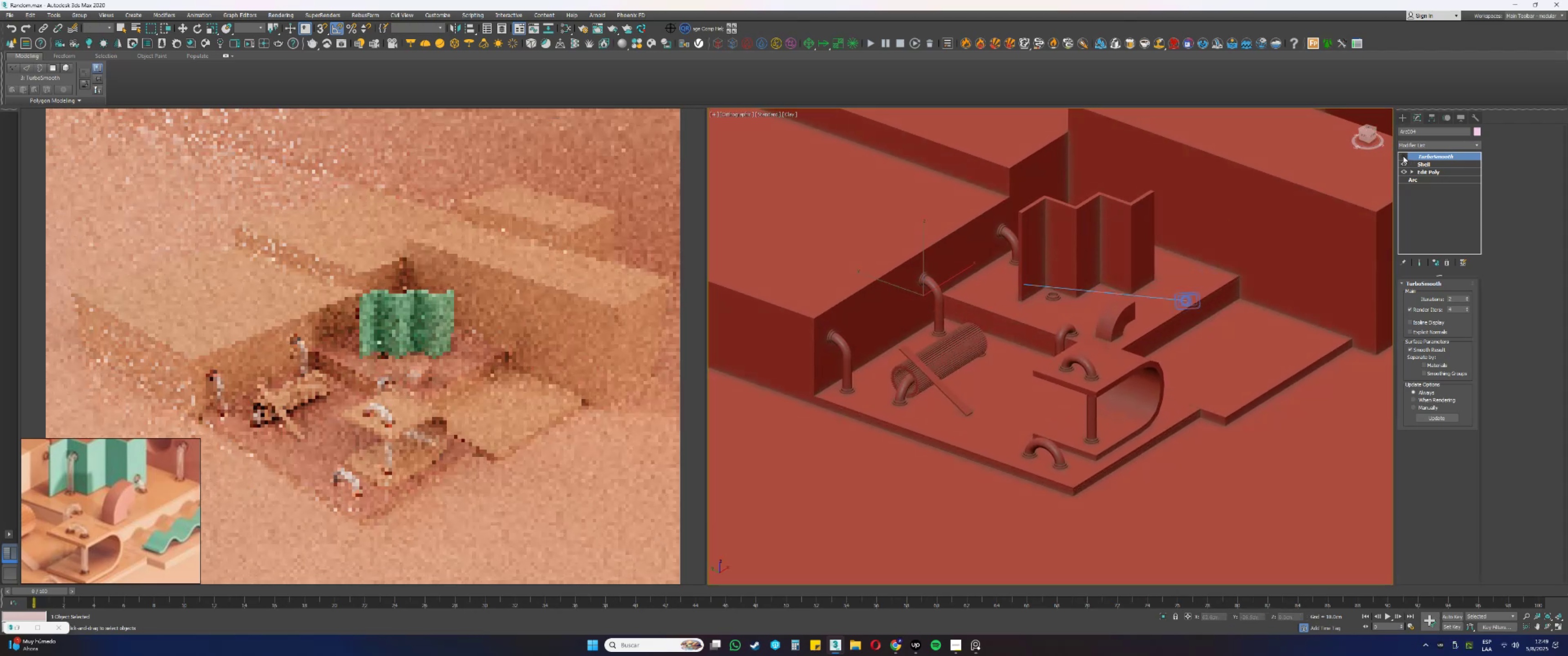 
triple_click([1403, 156])
 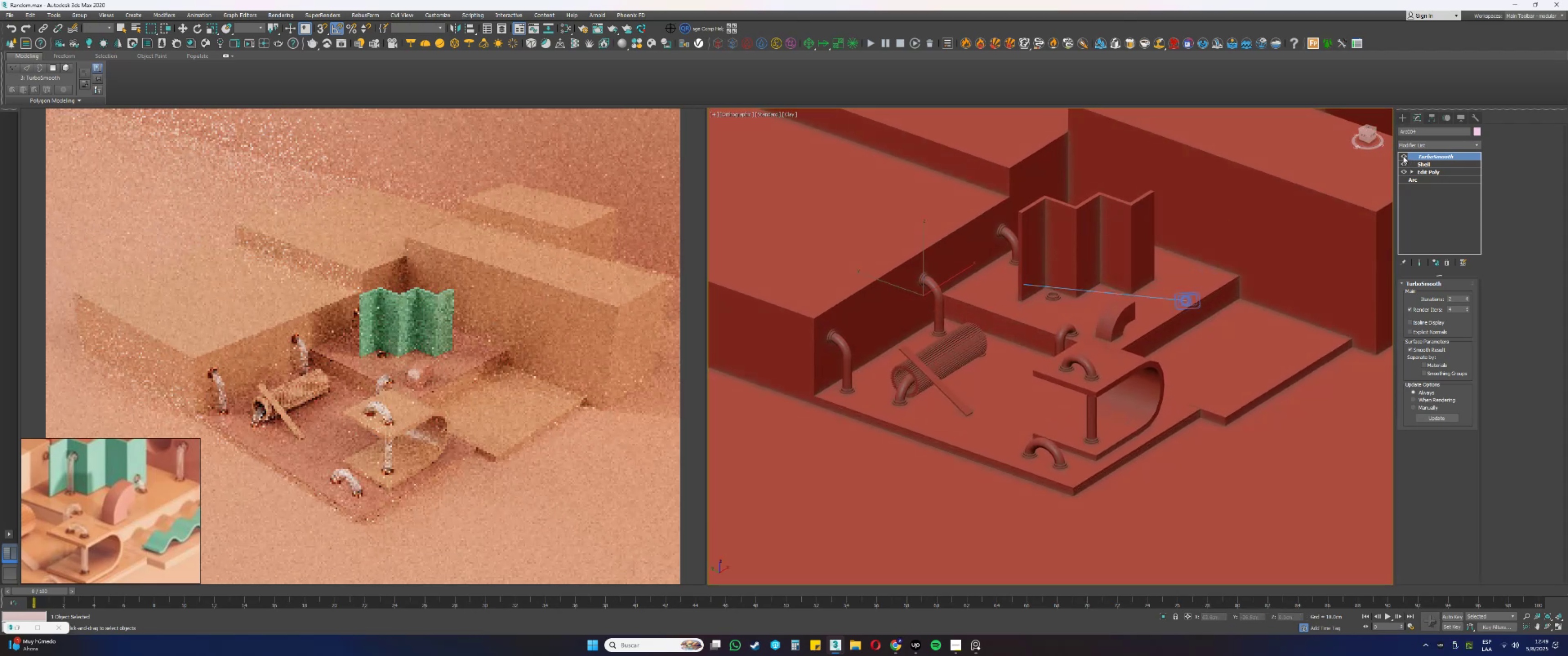 
double_click([1403, 156])
 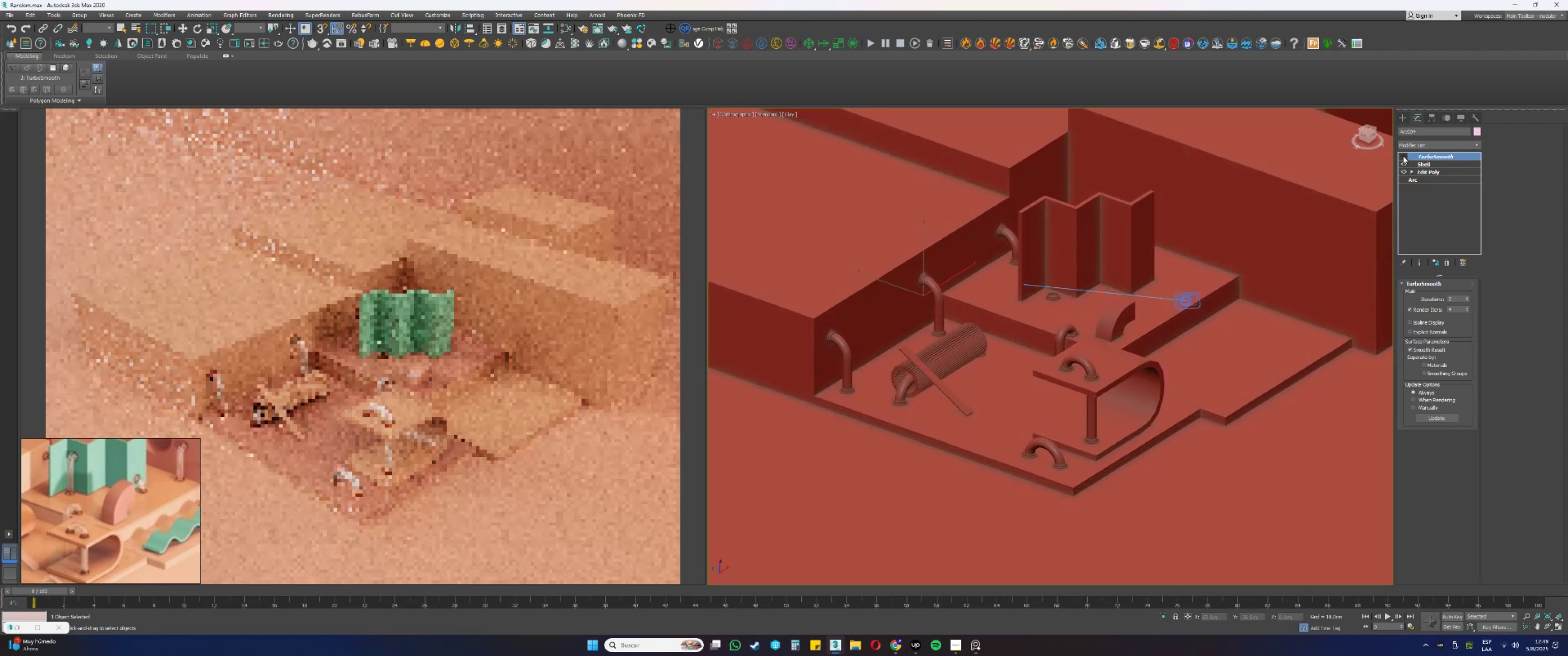 
double_click([1403, 156])
 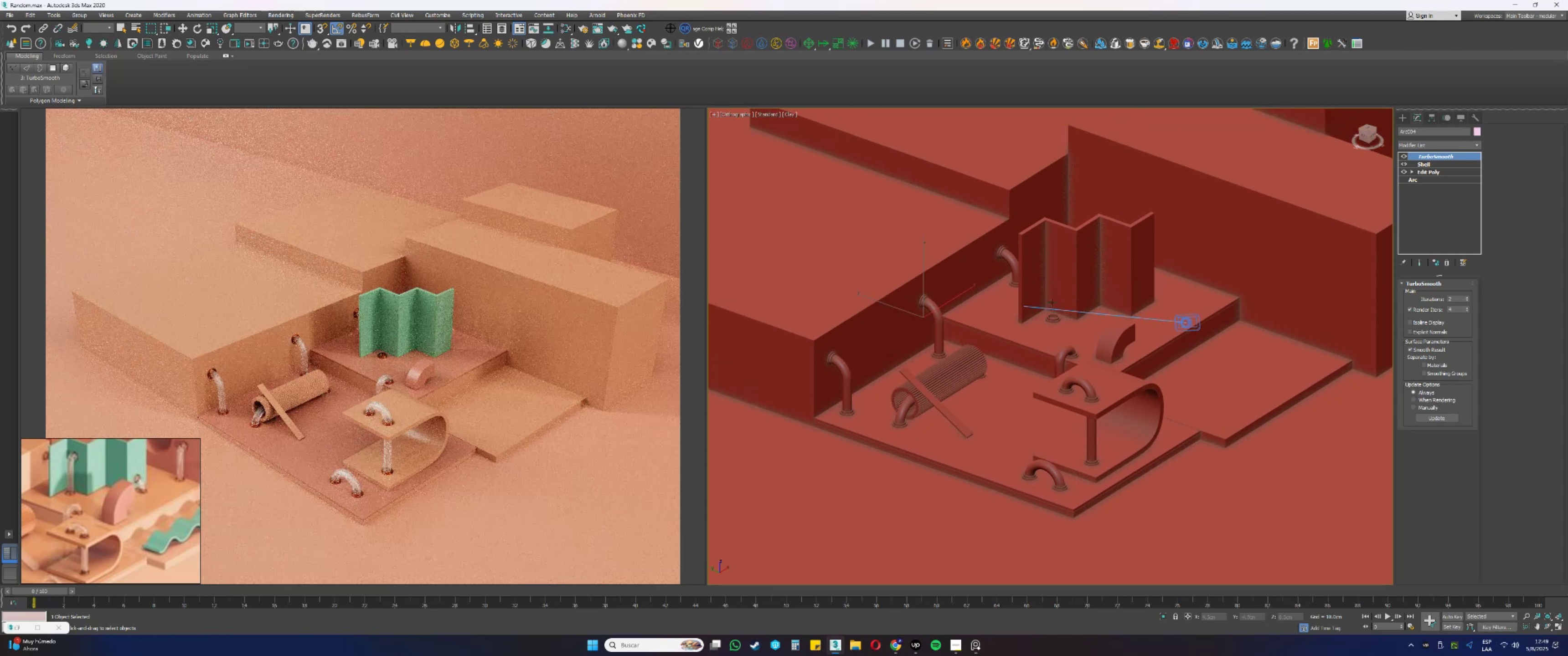 
scroll: coordinate [985, 305], scroll_direction: up, amount: 3.0
 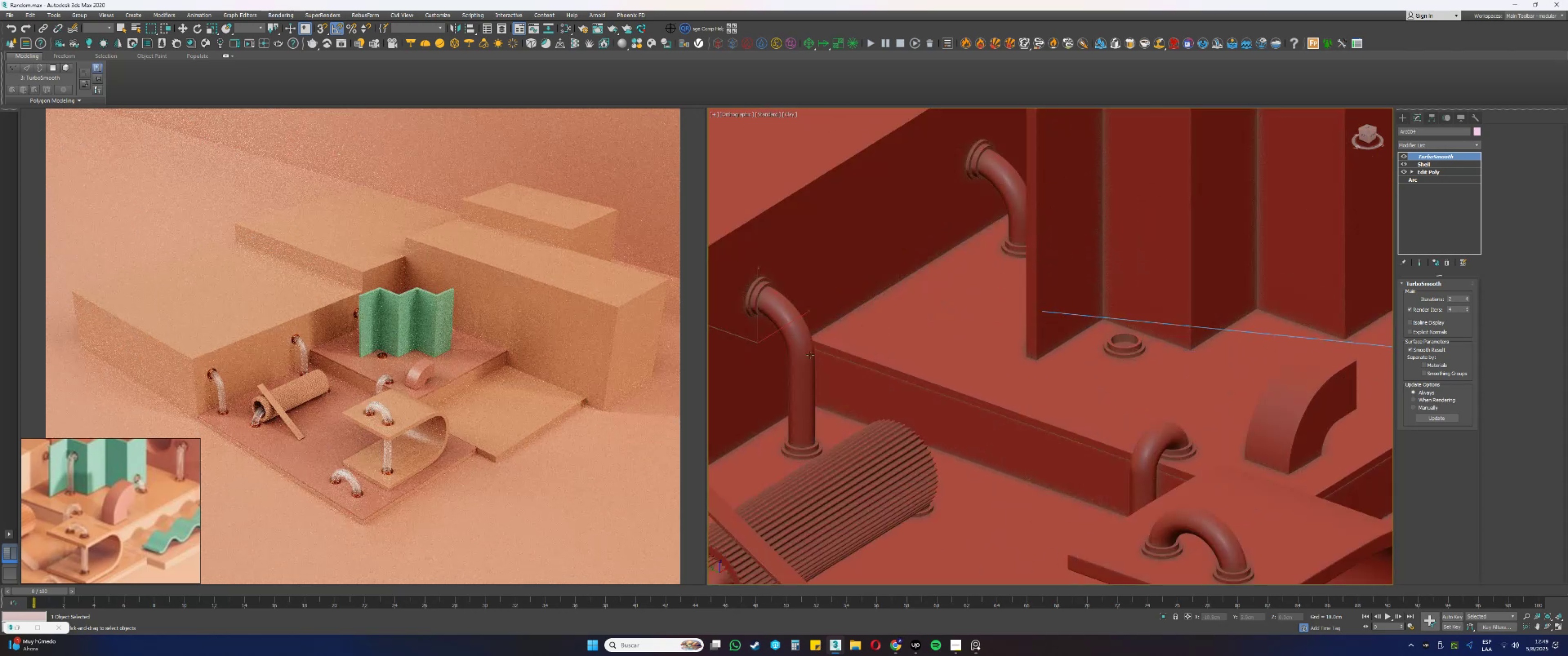 
key(F4)
 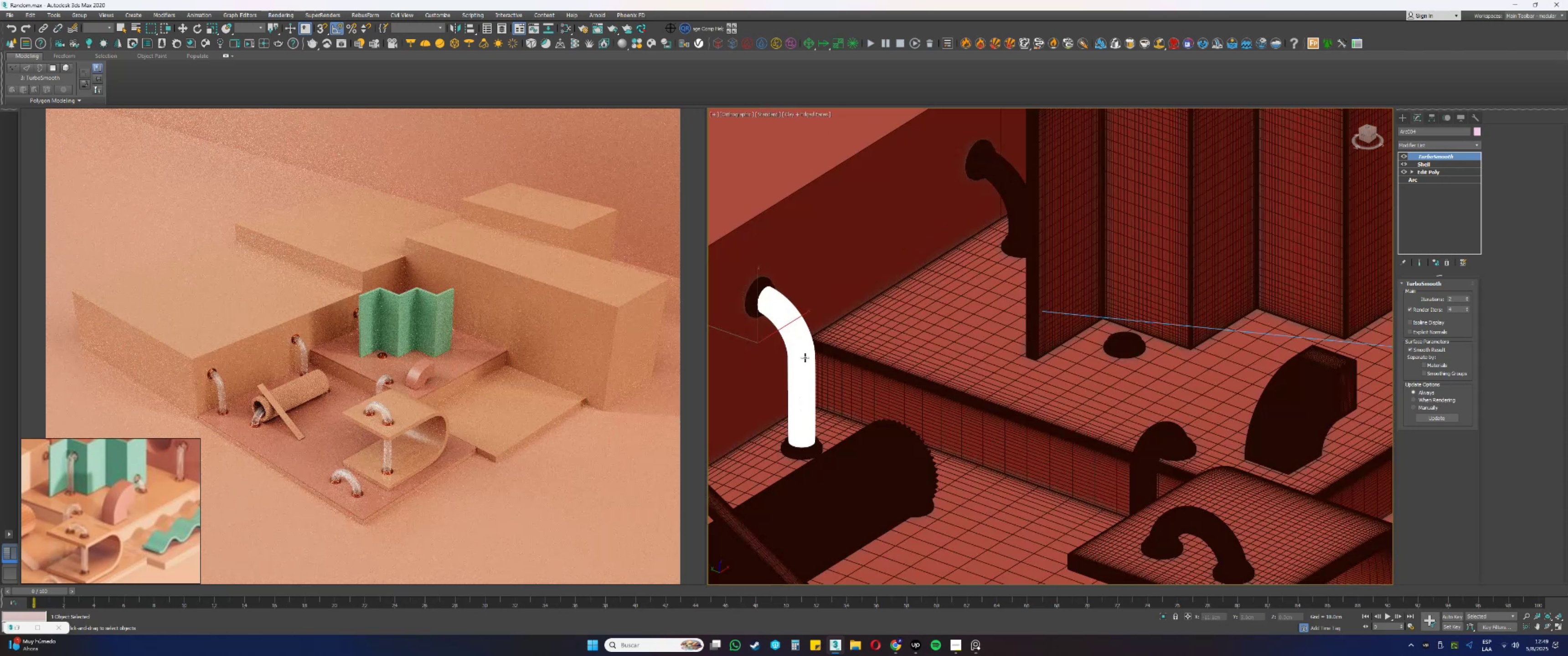 
left_click([805, 357])
 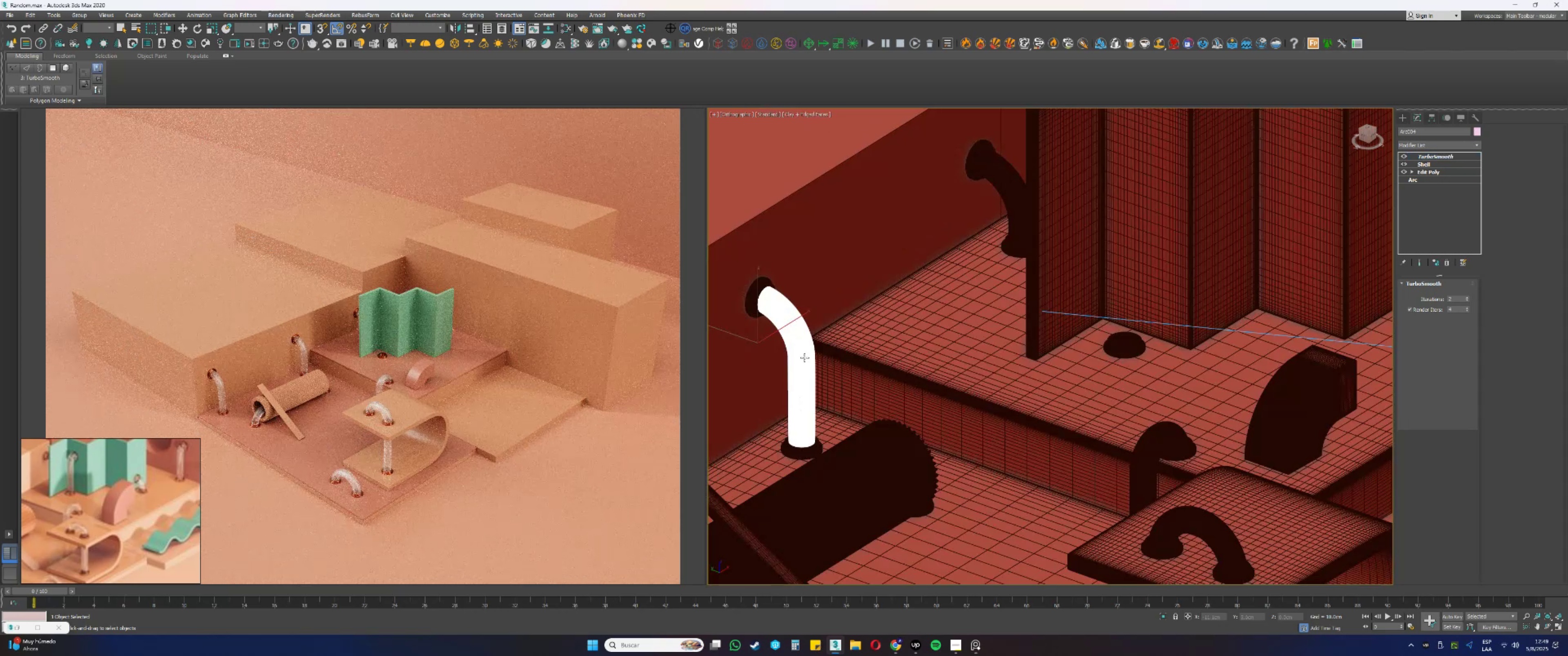 
scroll: coordinate [819, 374], scroll_direction: up, amount: 1.0
 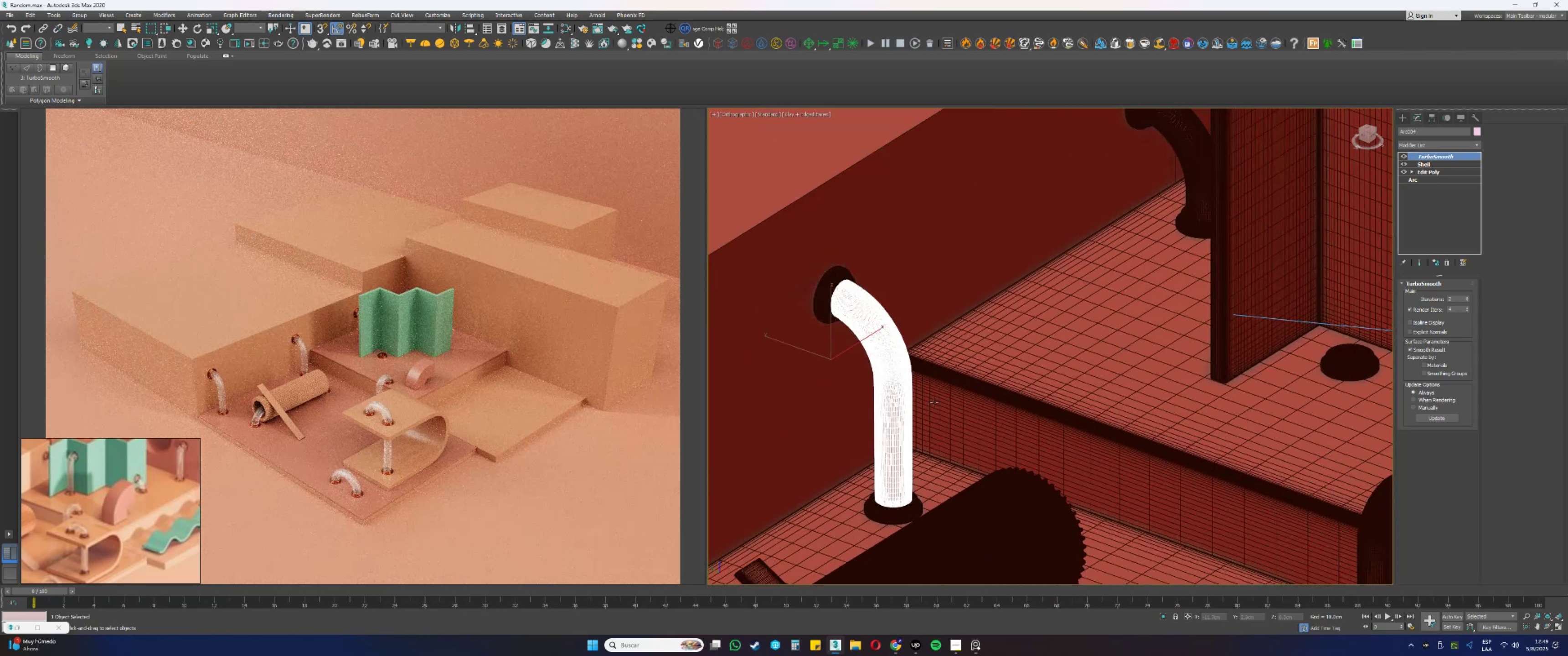 
scroll: coordinate [988, 370], scroll_direction: down, amount: 3.0
 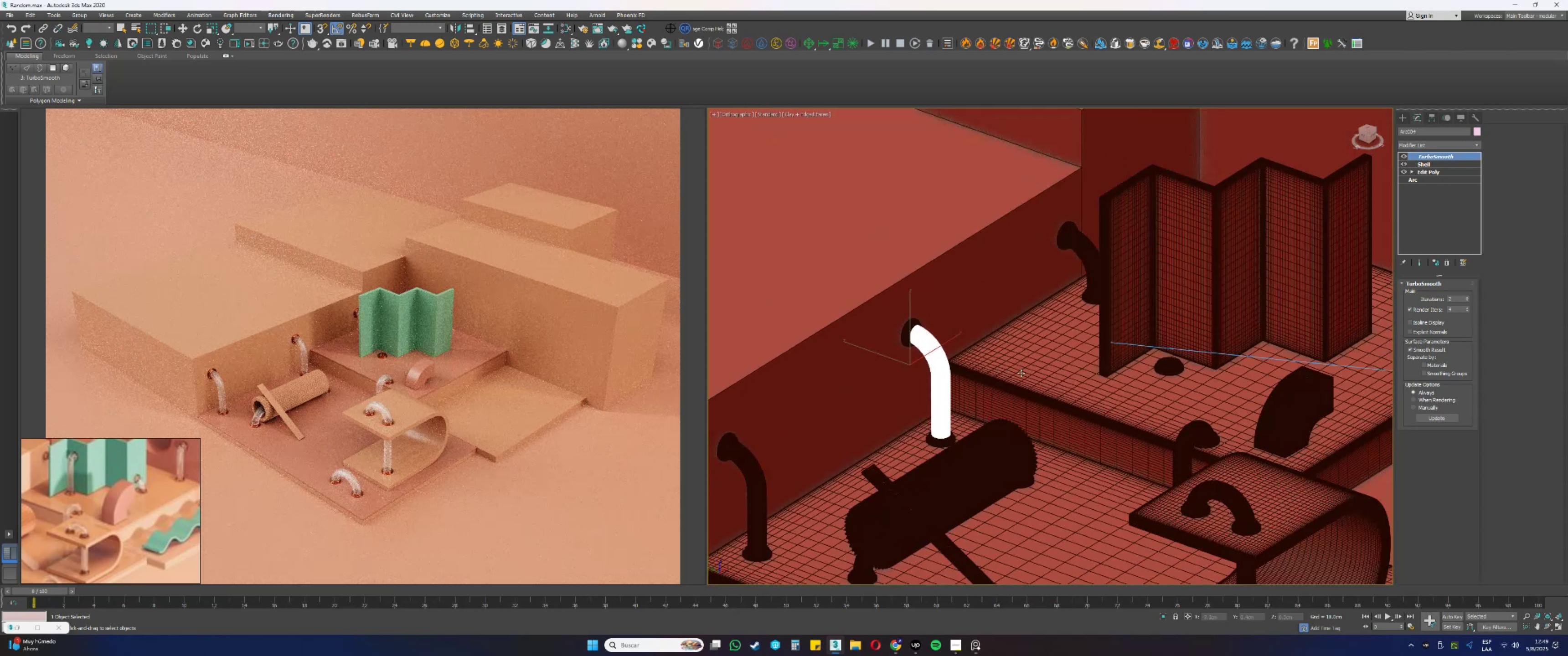 
hold_key(key=AltLeft, duration=0.74)
 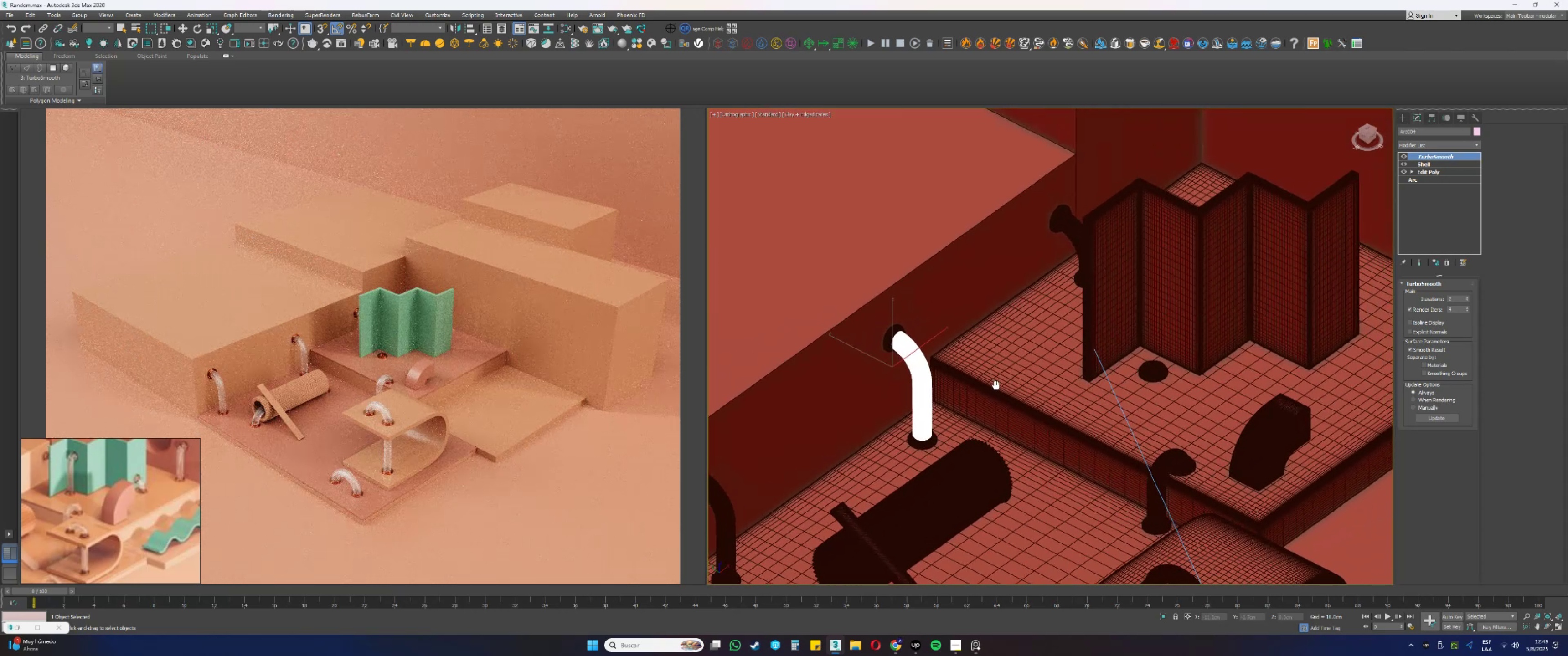 
scroll: coordinate [980, 385], scroll_direction: up, amount: 1.0
 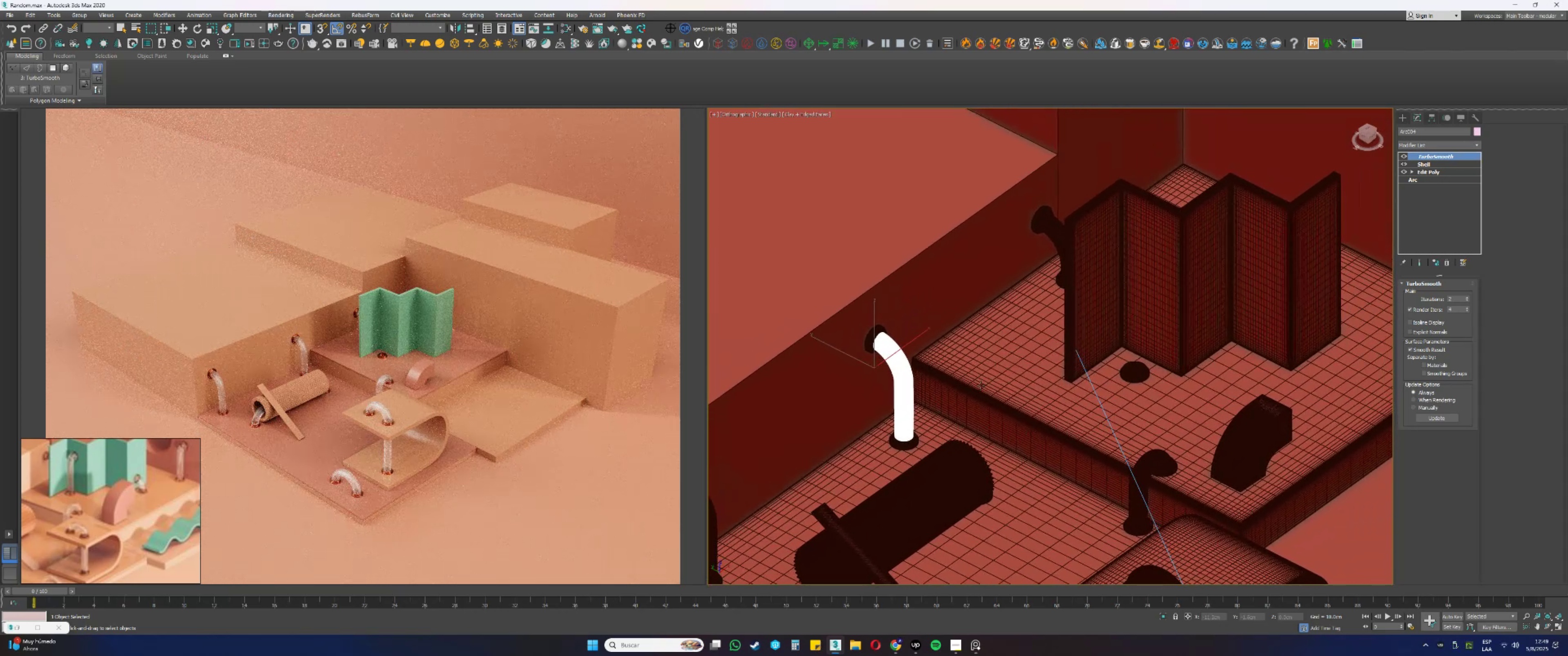 
key(Alt+AltLeft)
 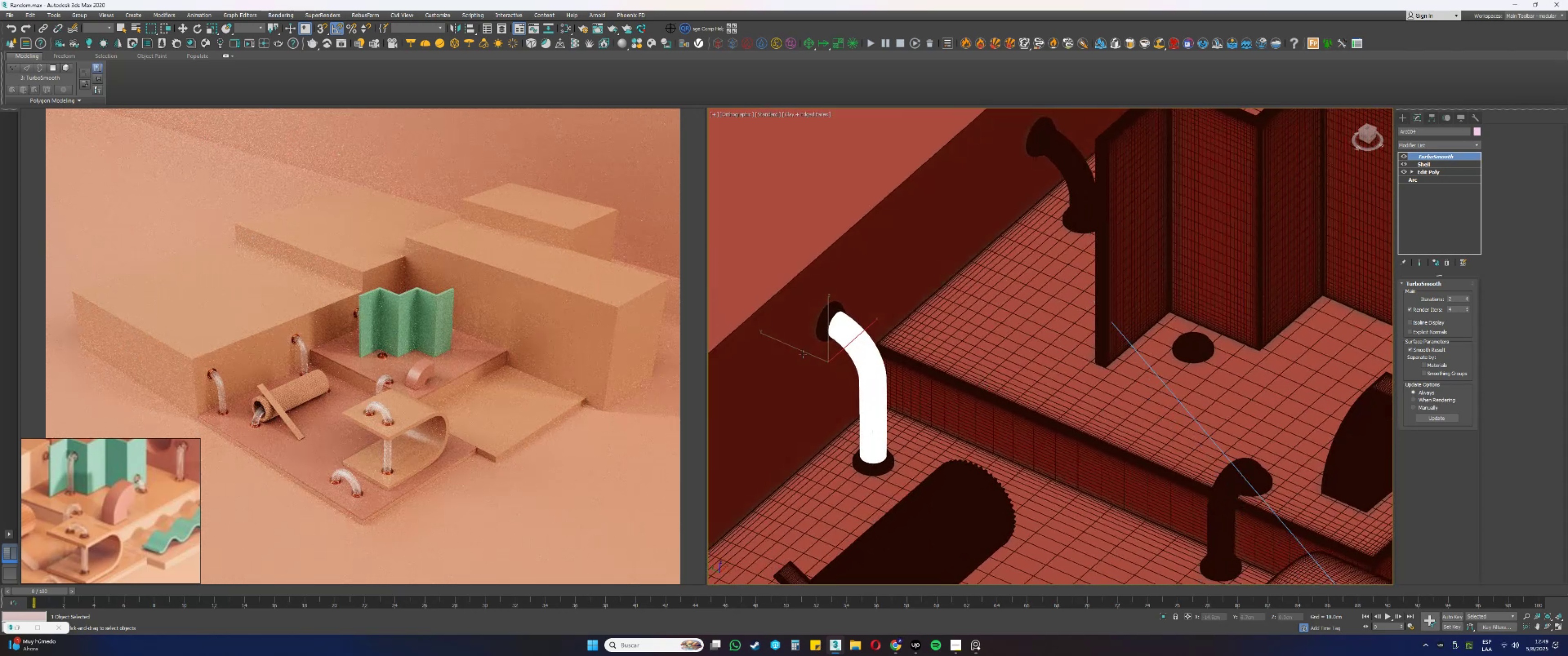 
key(W)
 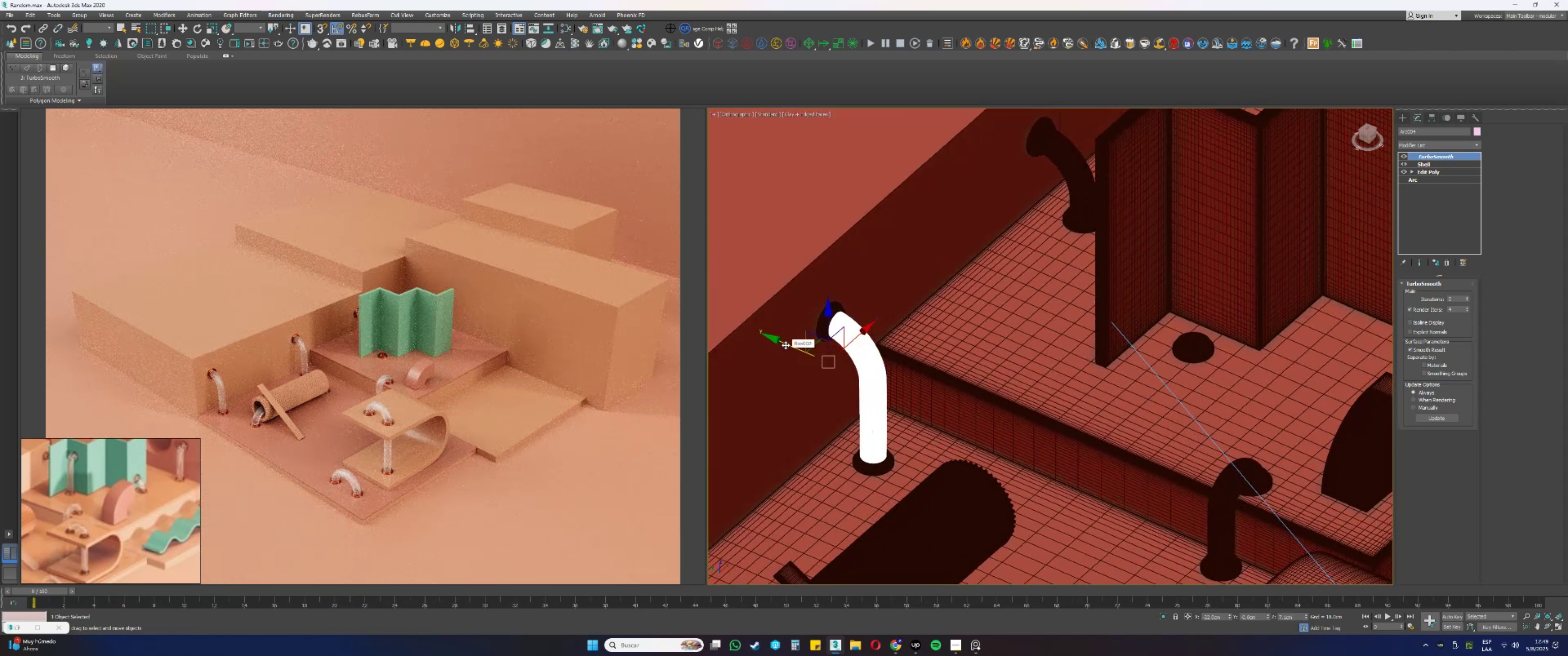 
key(Shift+ShiftLeft)
 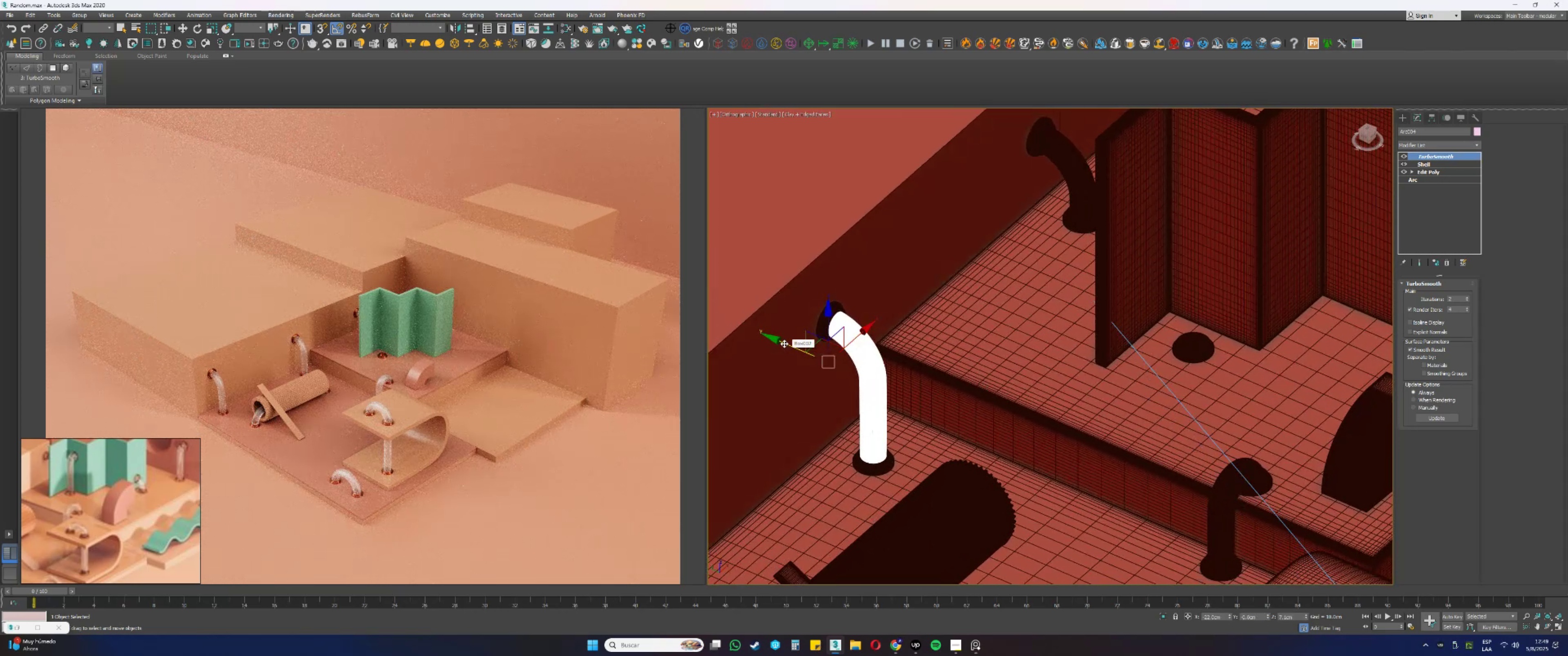 
left_click_drag(start_coordinate=[781, 341], to_coordinate=[867, 364])
 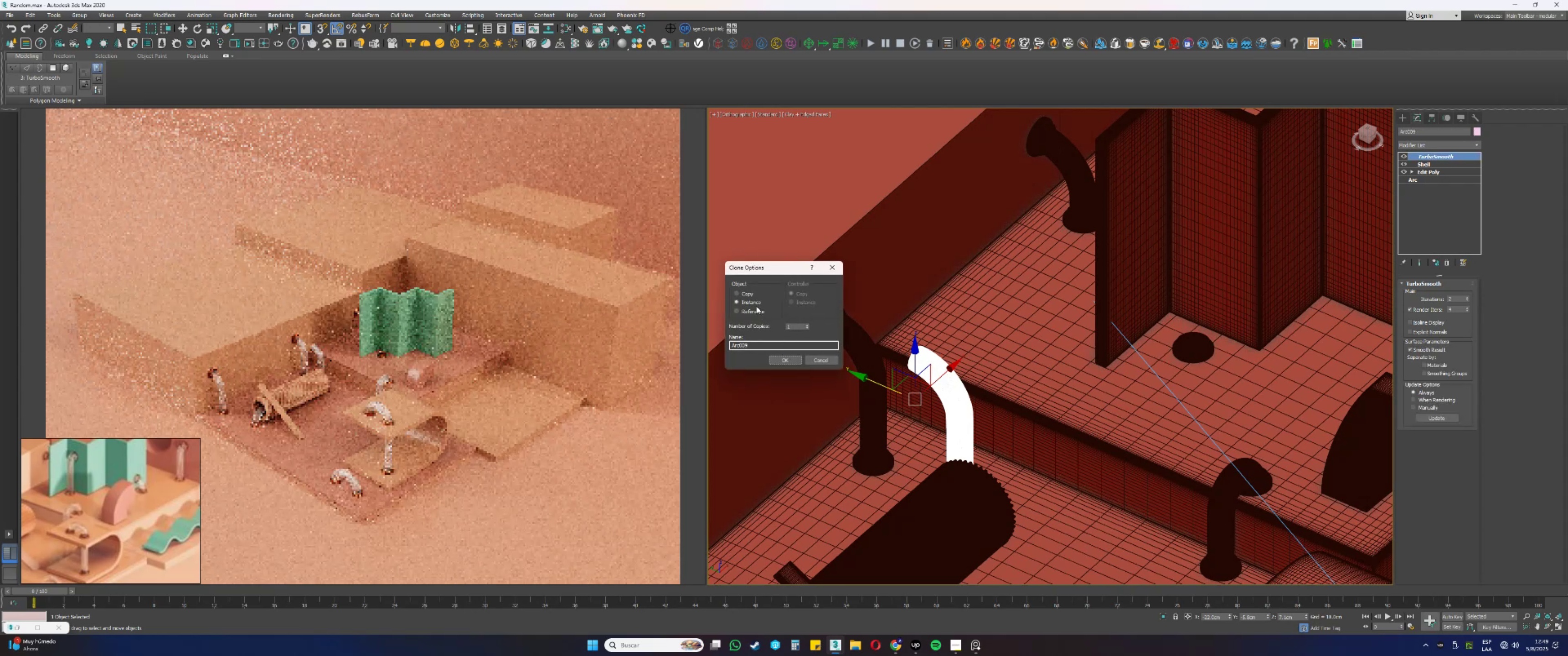 
left_click([745, 294])
 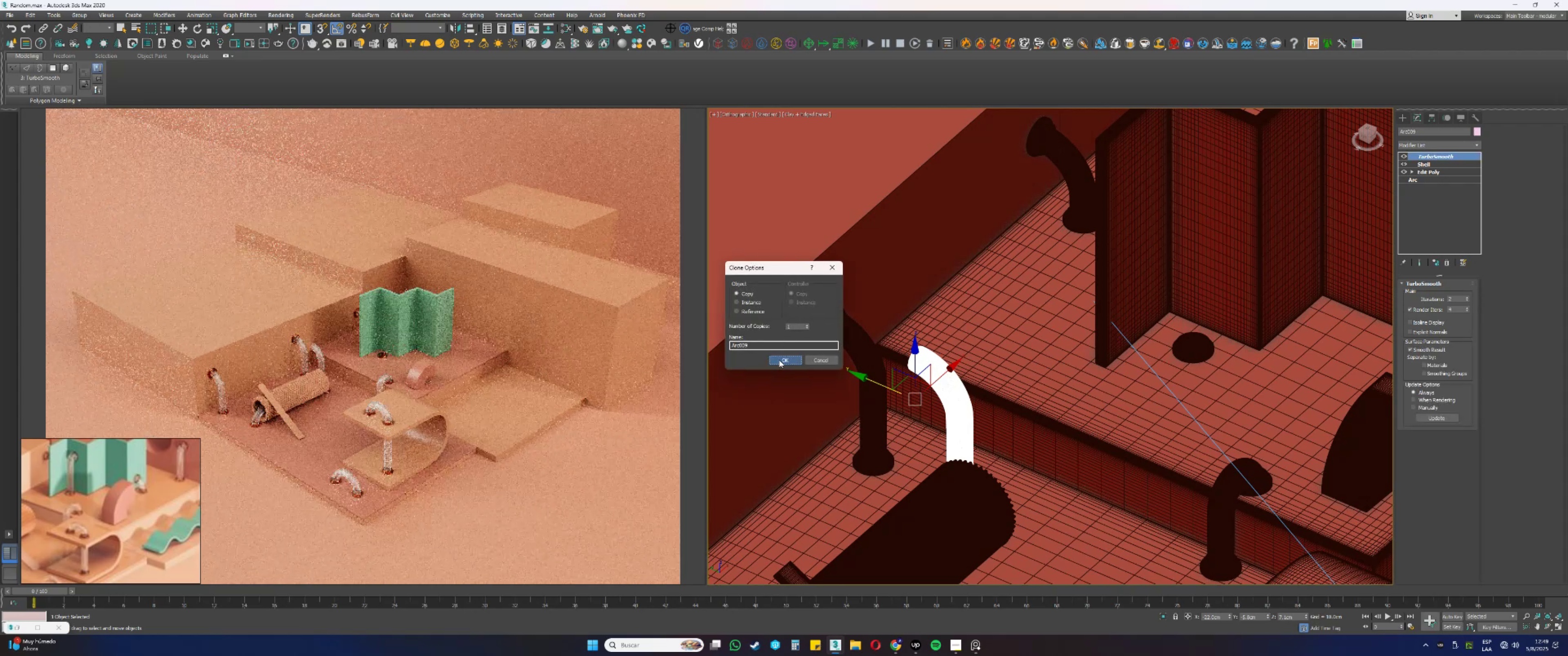 
hold_key(key=AltLeft, duration=0.41)
 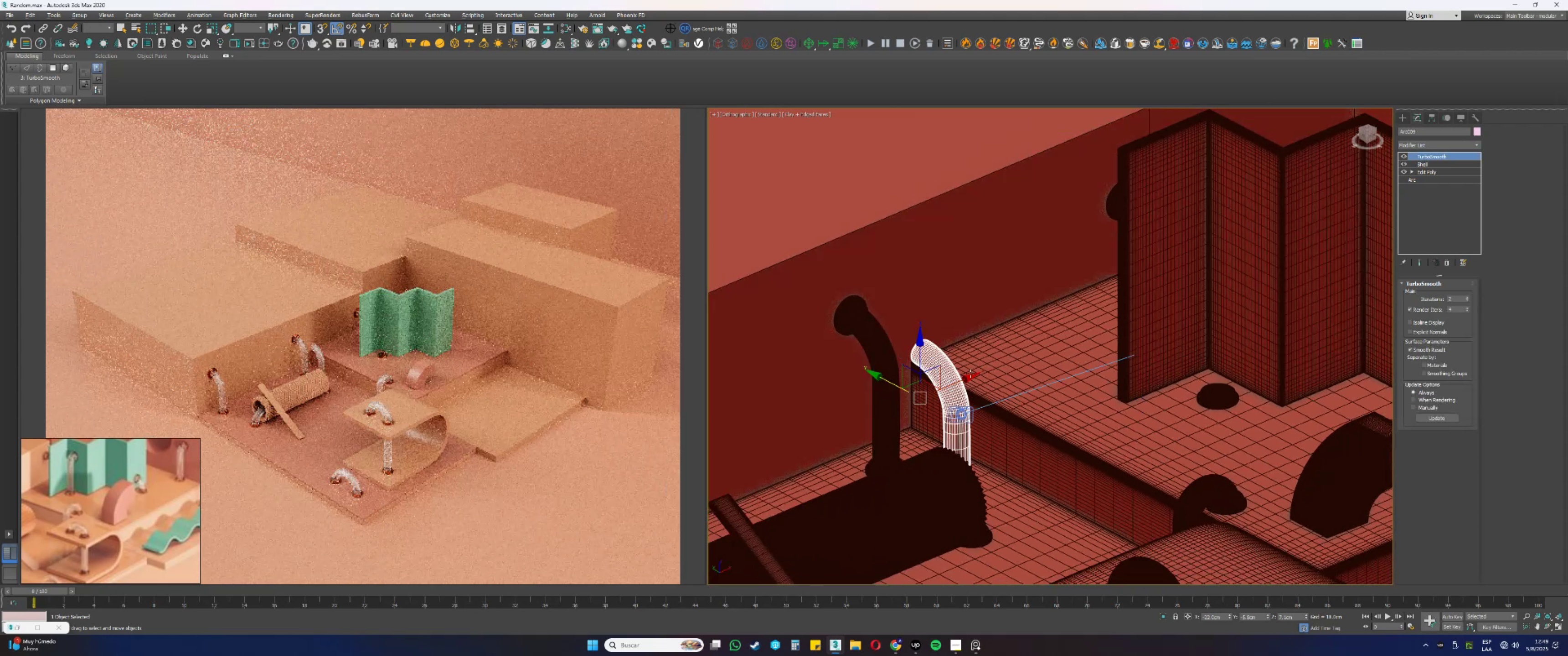 
key(Delete)
 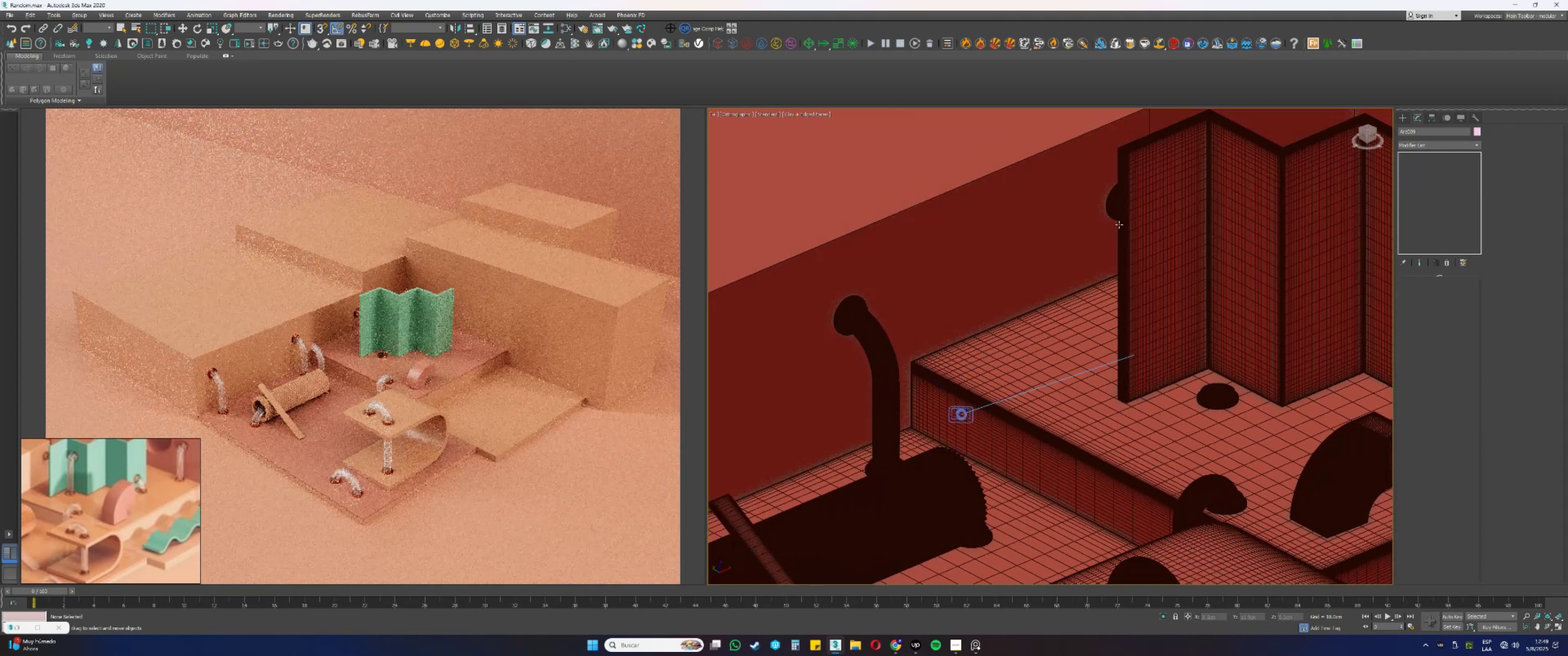 
key(Alt+AltLeft)
 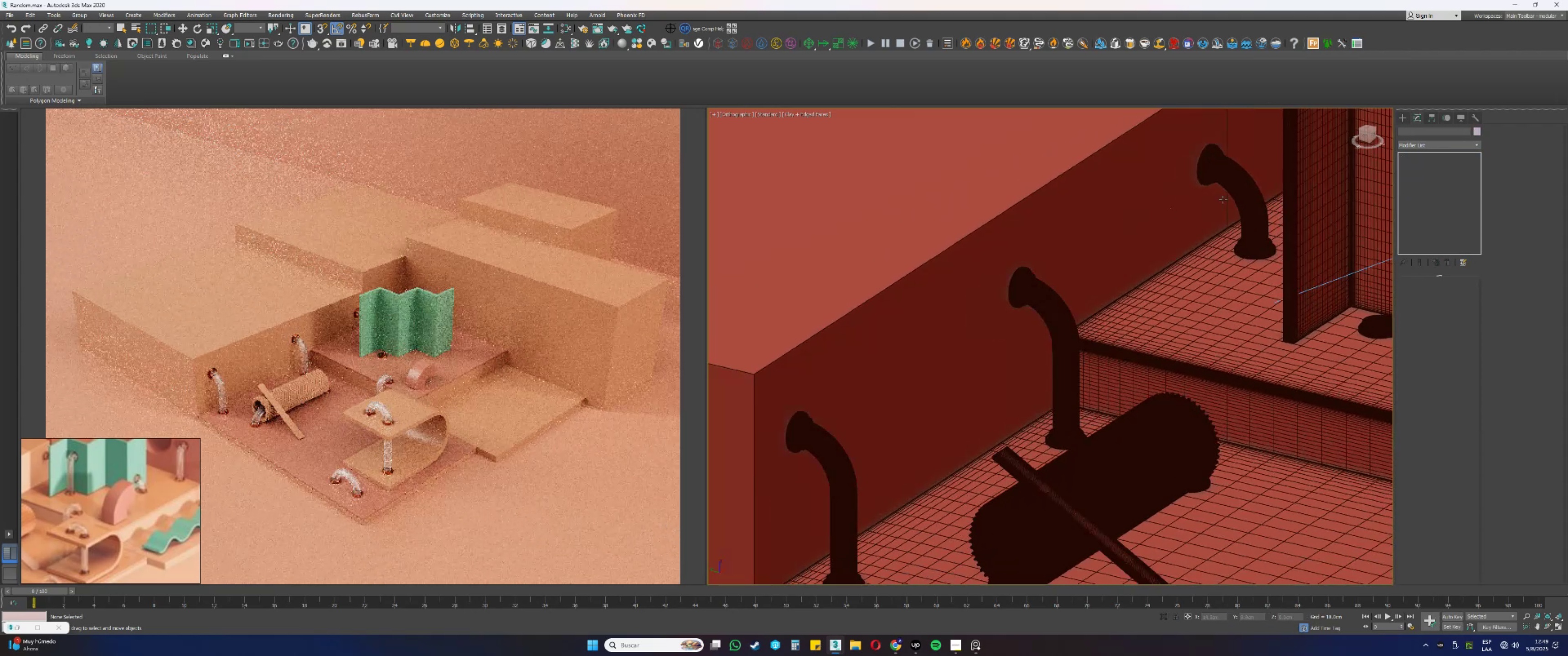 
left_click([1241, 192])
 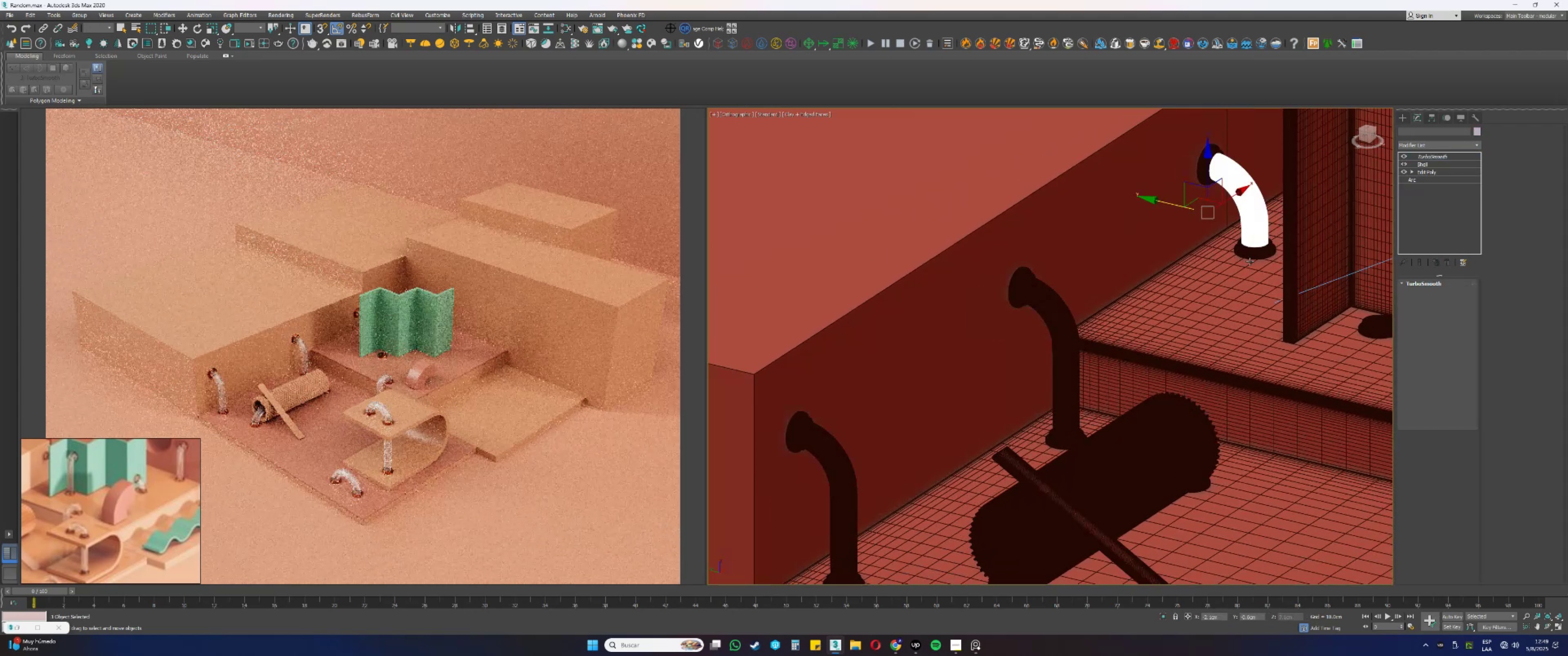 
key(Alt+AltLeft)
 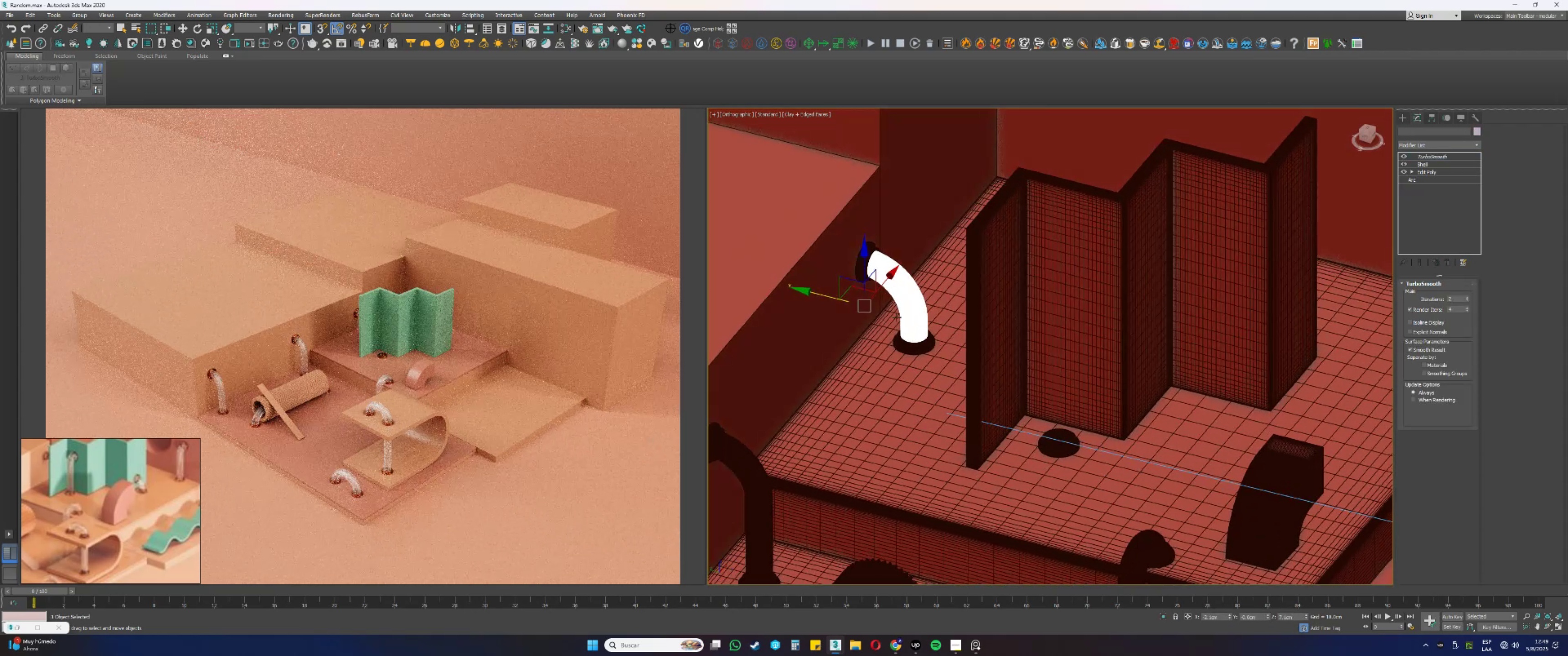 
hold_key(key=ShiftLeft, duration=0.57)
left_click_drag(start_coordinate=[850, 288], to_coordinate=[978, 403])
 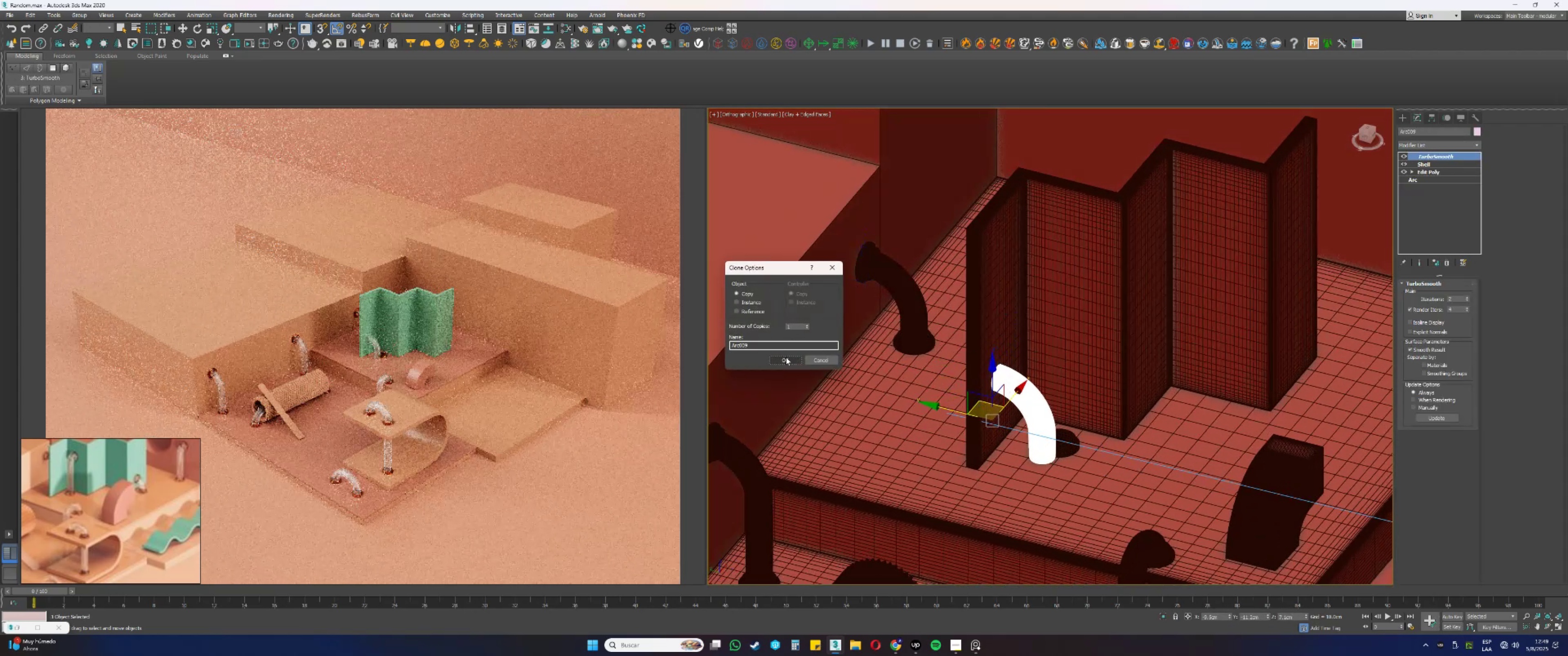 
left_click([785, 356])
 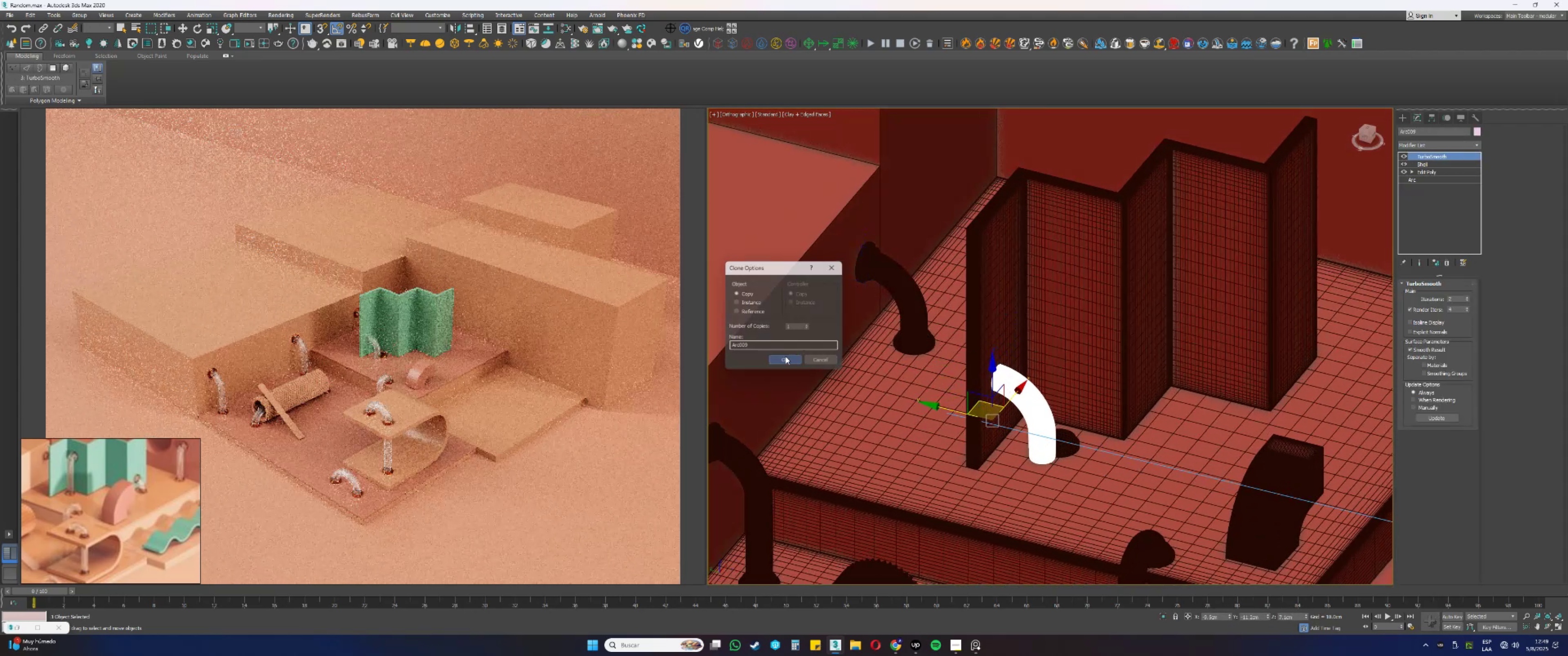 
type(ew)
 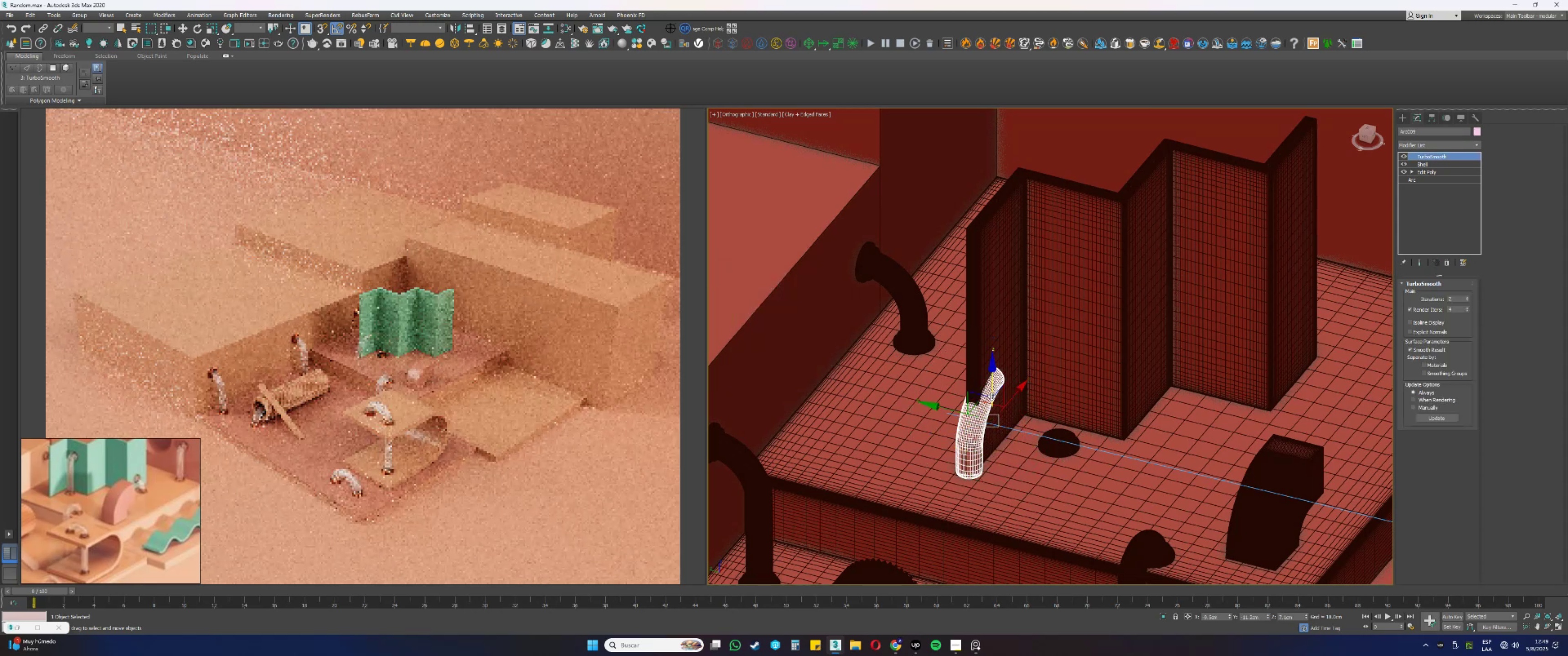 
left_click_drag(start_coordinate=[1016, 450], to_coordinate=[971, 447])
 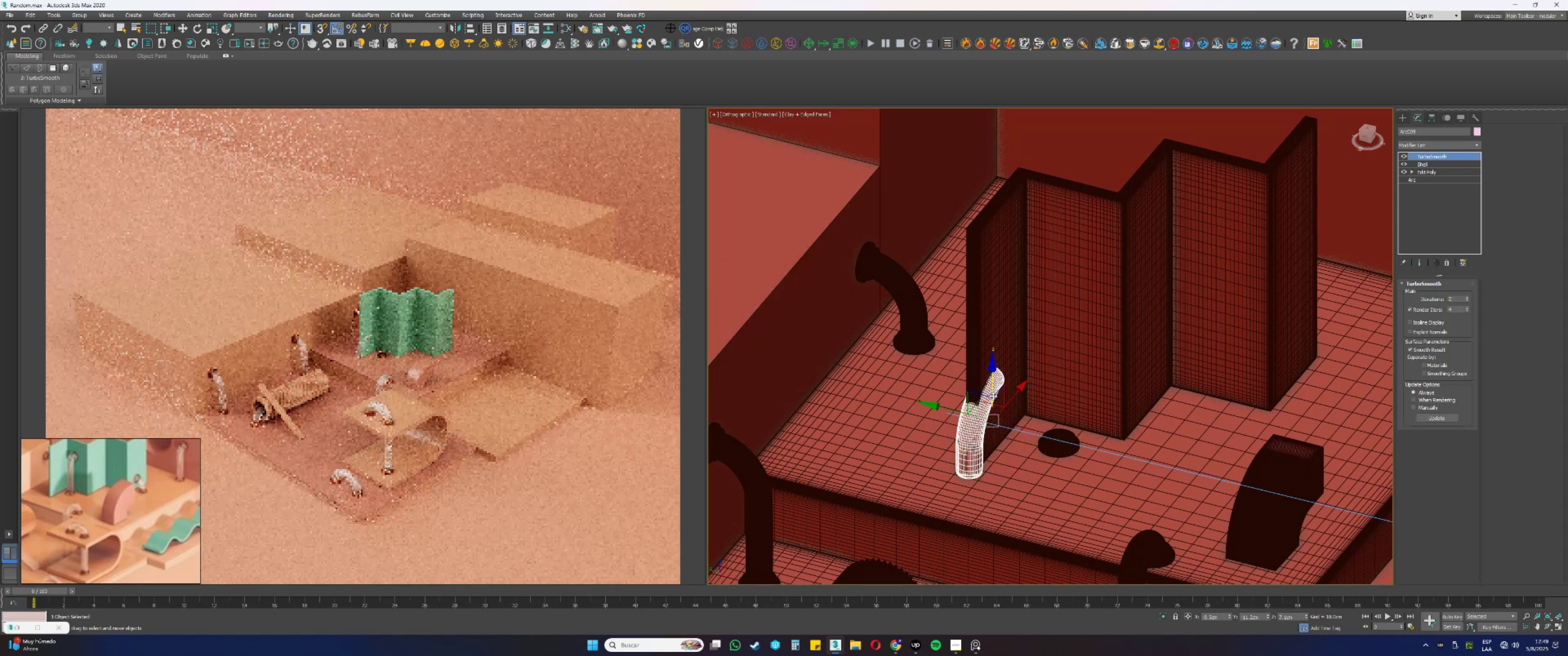 
left_click_drag(start_coordinate=[997, 403], to_coordinate=[1092, 379])
 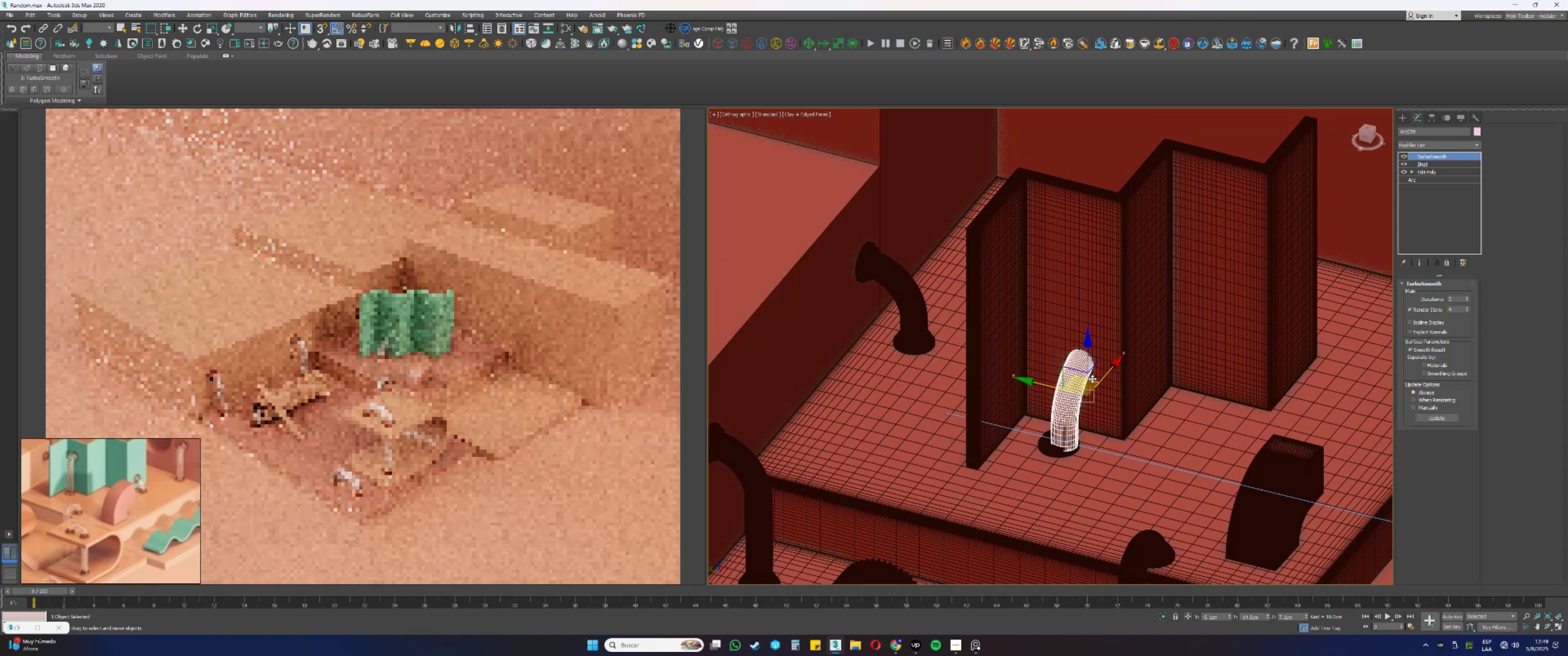 
scroll: coordinate [1064, 439], scroll_direction: up, amount: 4.0
 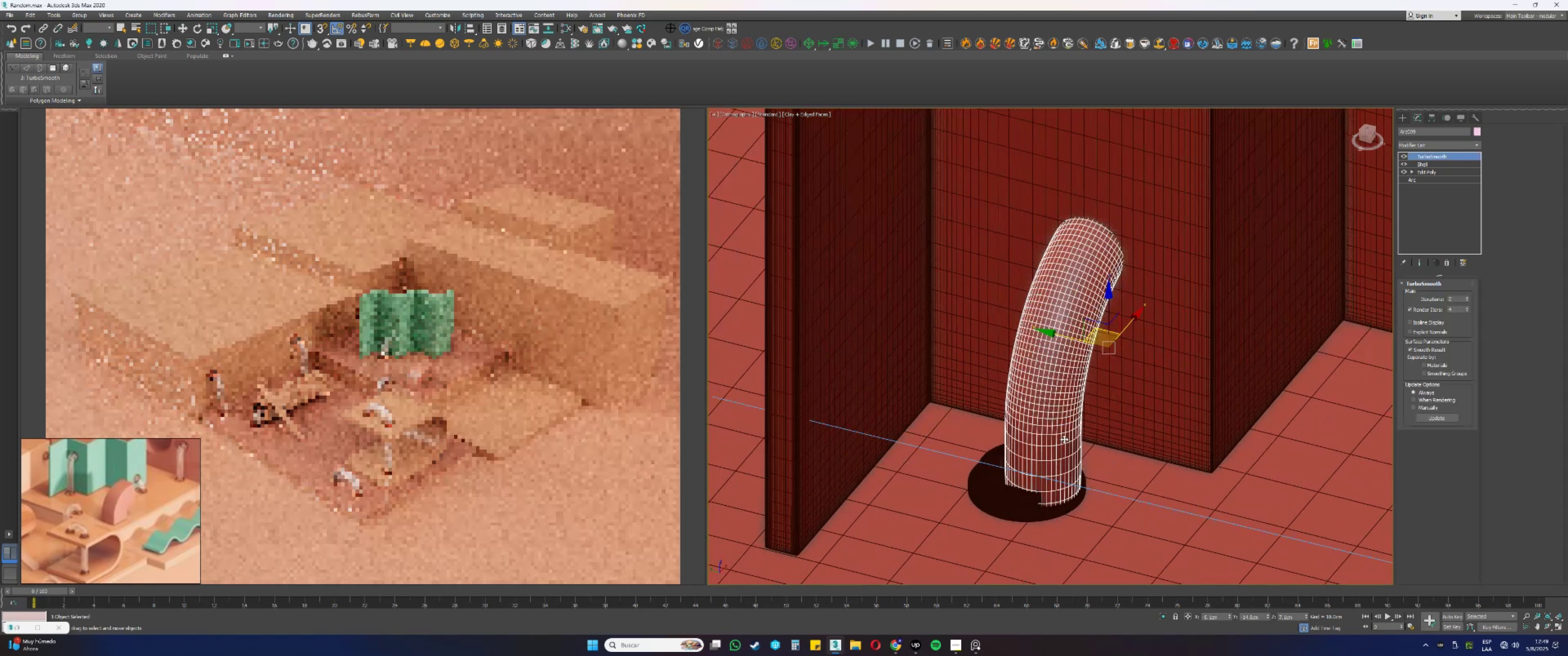 
key(Alt+AltLeft)
 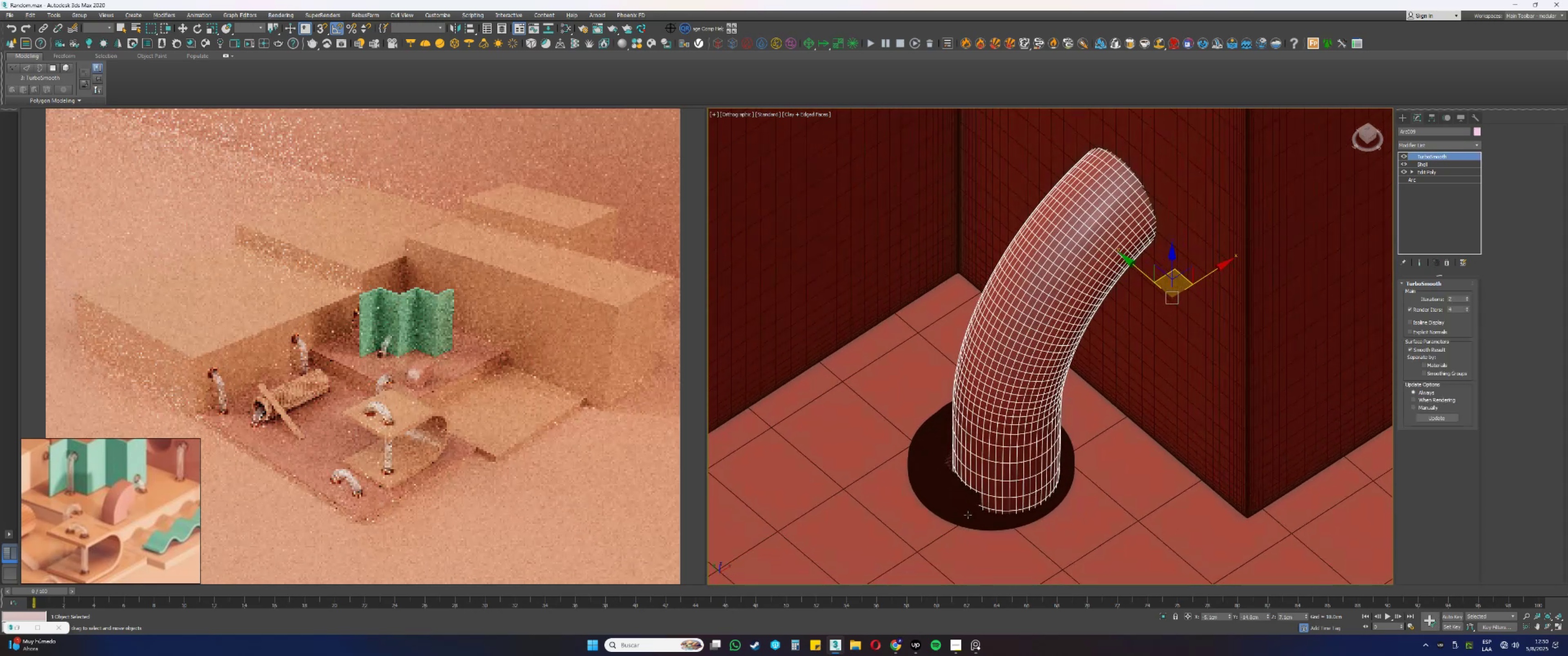 
left_click([925, 489])
 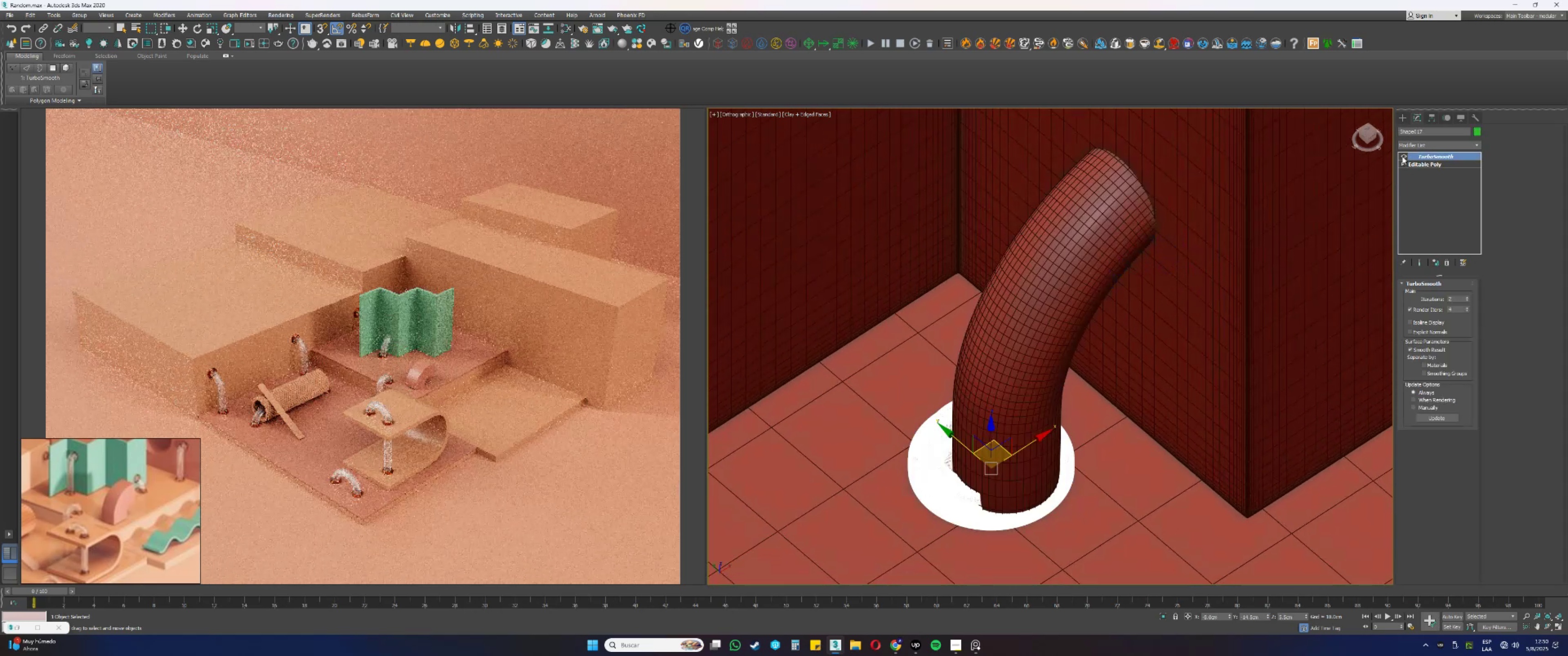 
double_click([1085, 277])
 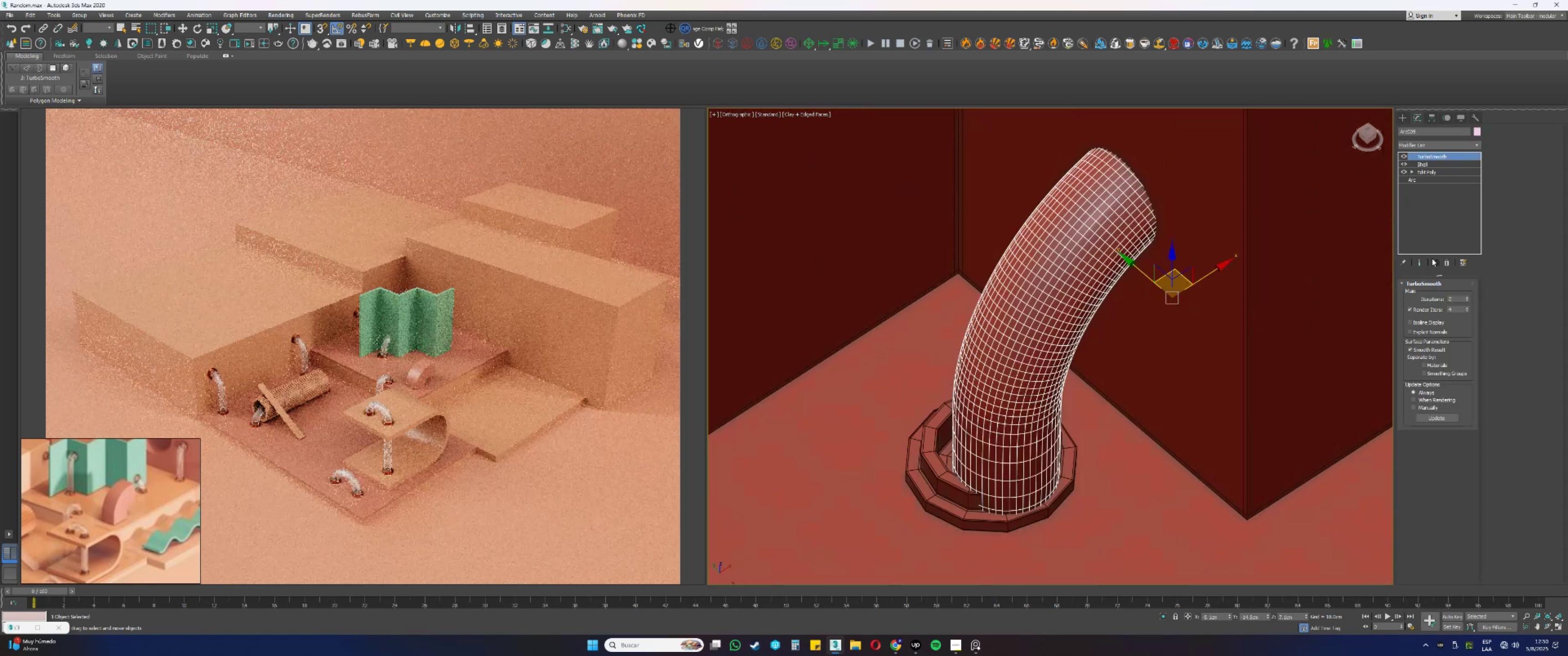 
left_click([1447, 257])
 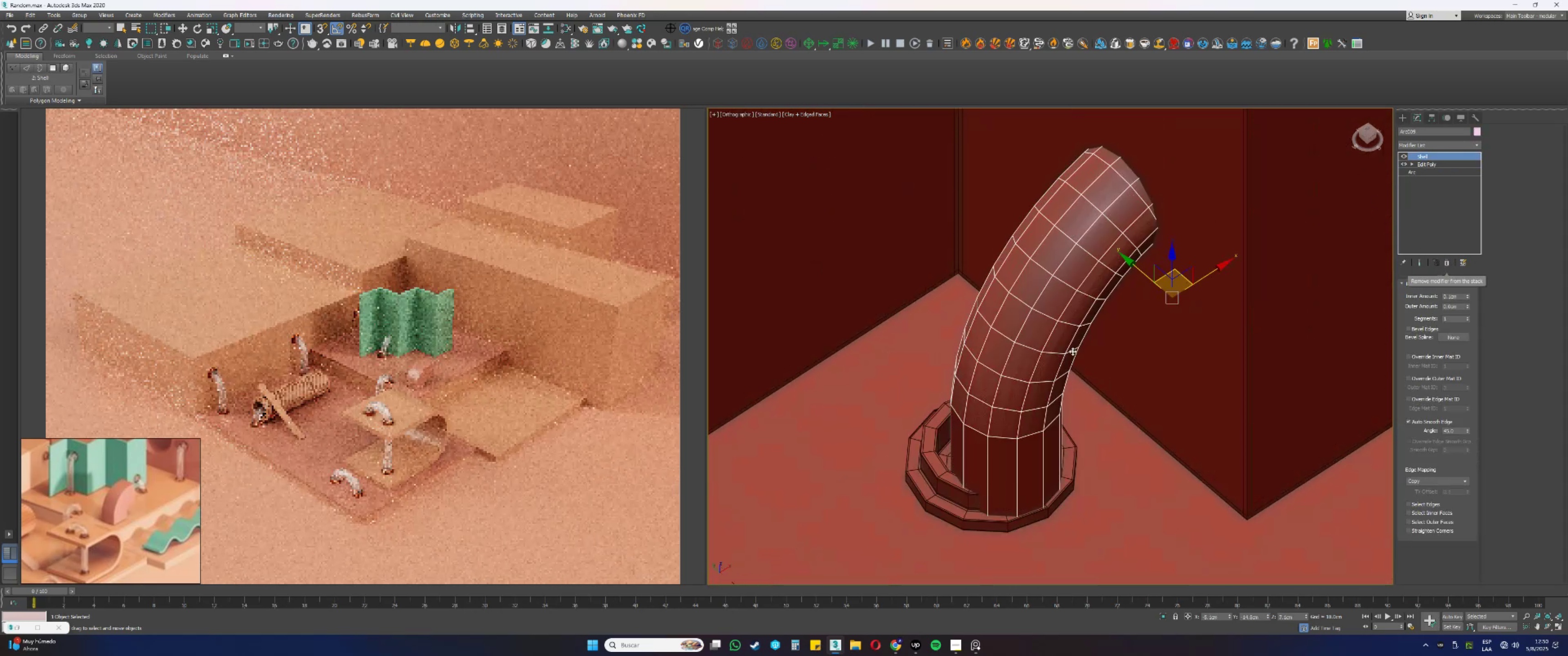 
key(Alt+AltLeft)
 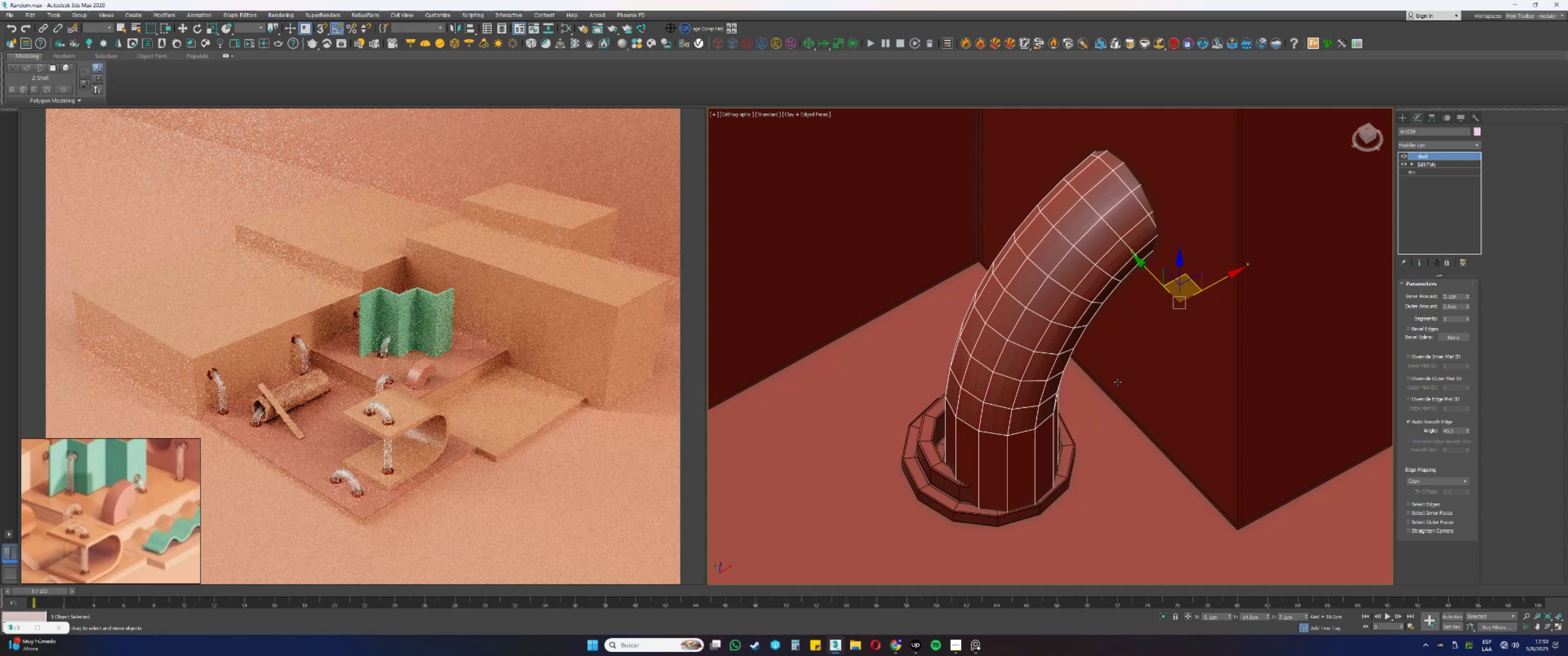 
hold_key(key=AltLeft, duration=0.34)
 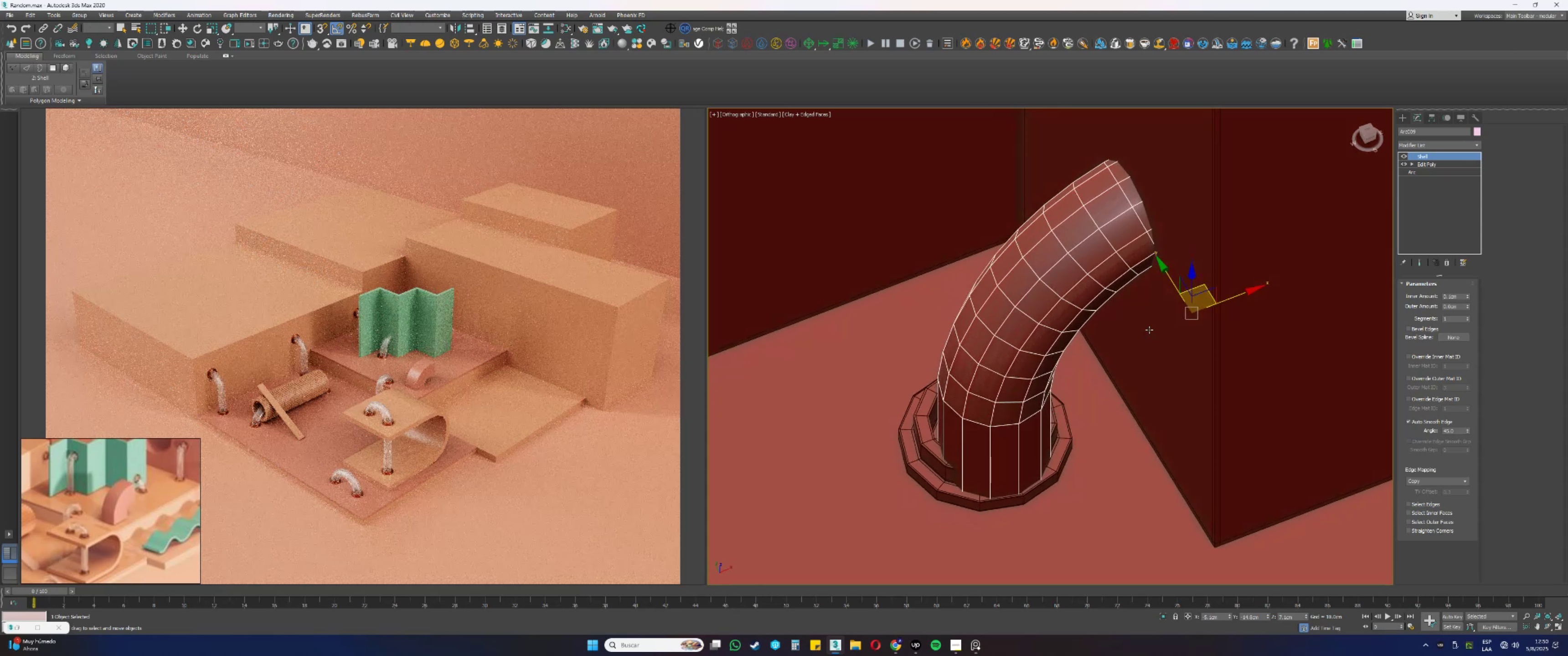 
hold_key(key=AltLeft, duration=0.35)
 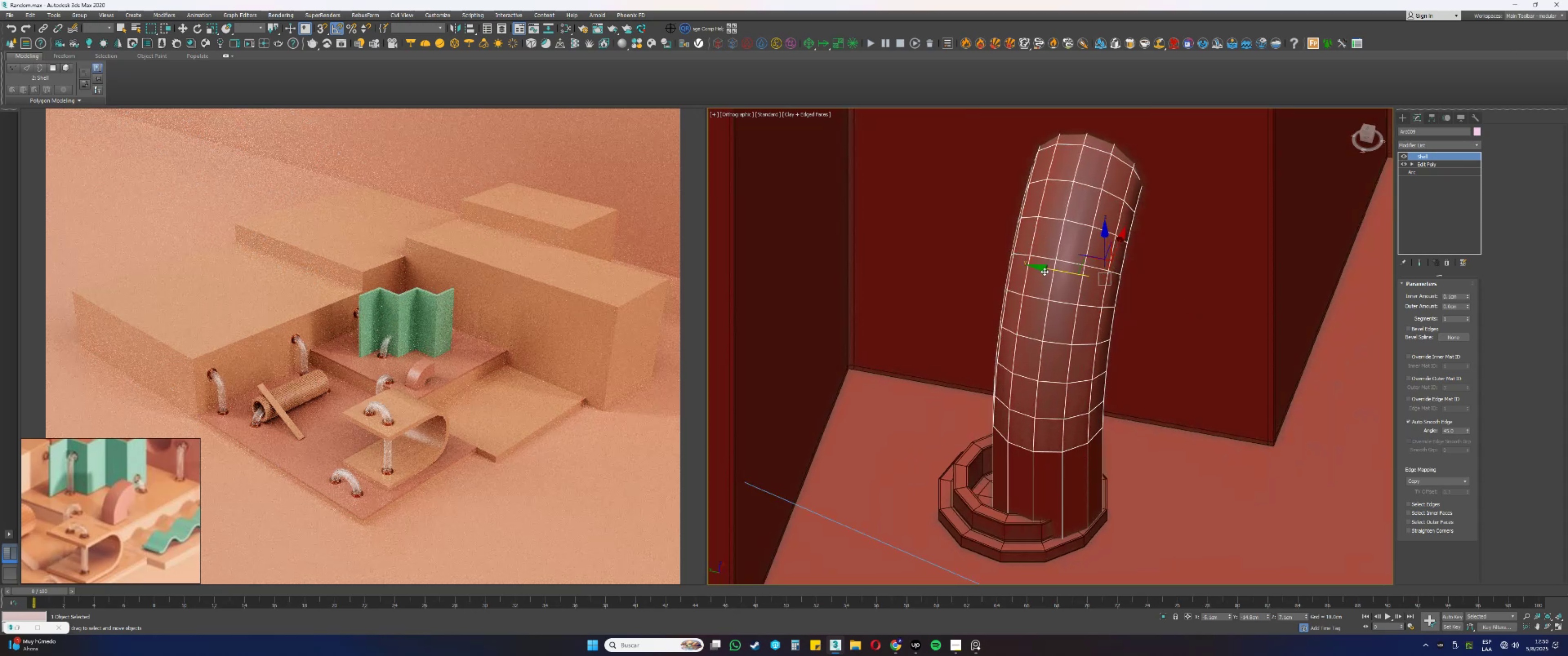 
left_click_drag(start_coordinate=[1051, 270], to_coordinate=[1004, 531])
 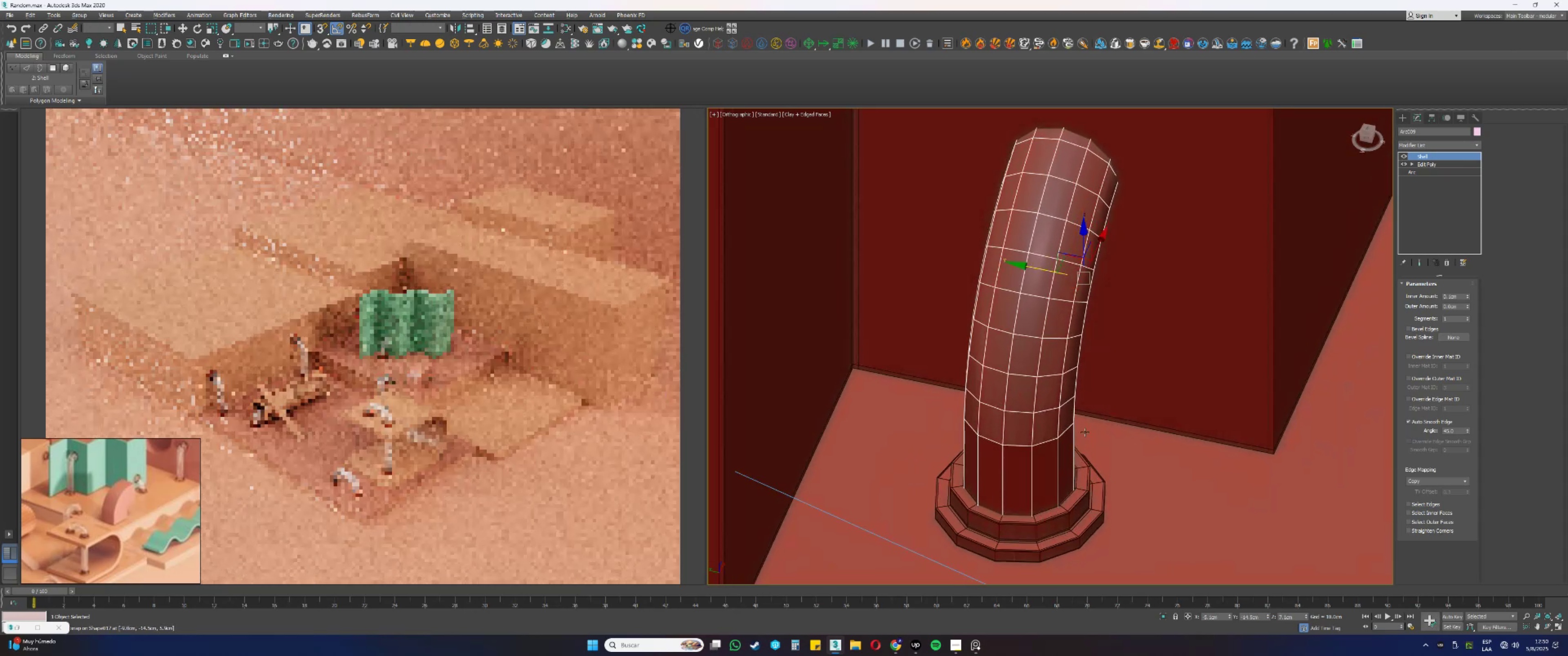 
type(ss)
 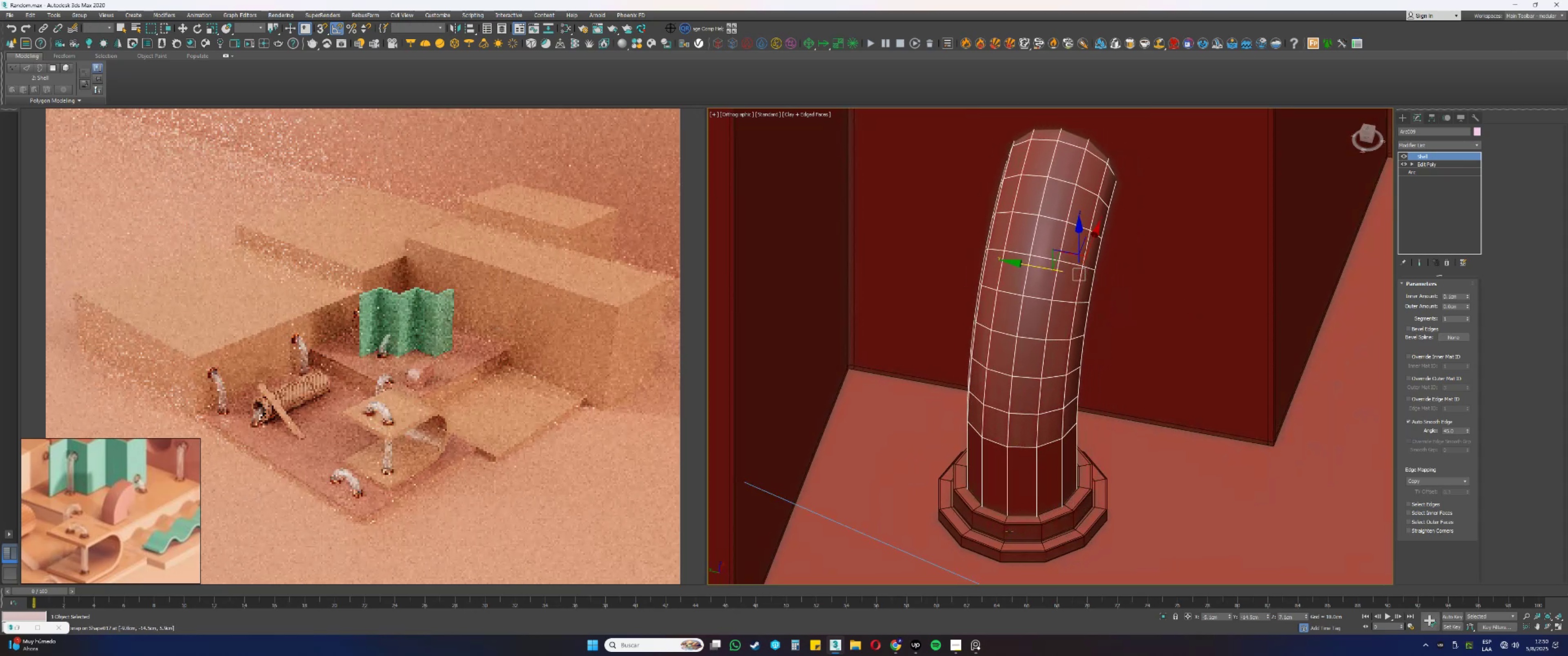 
hold_key(key=AltLeft, duration=0.48)
 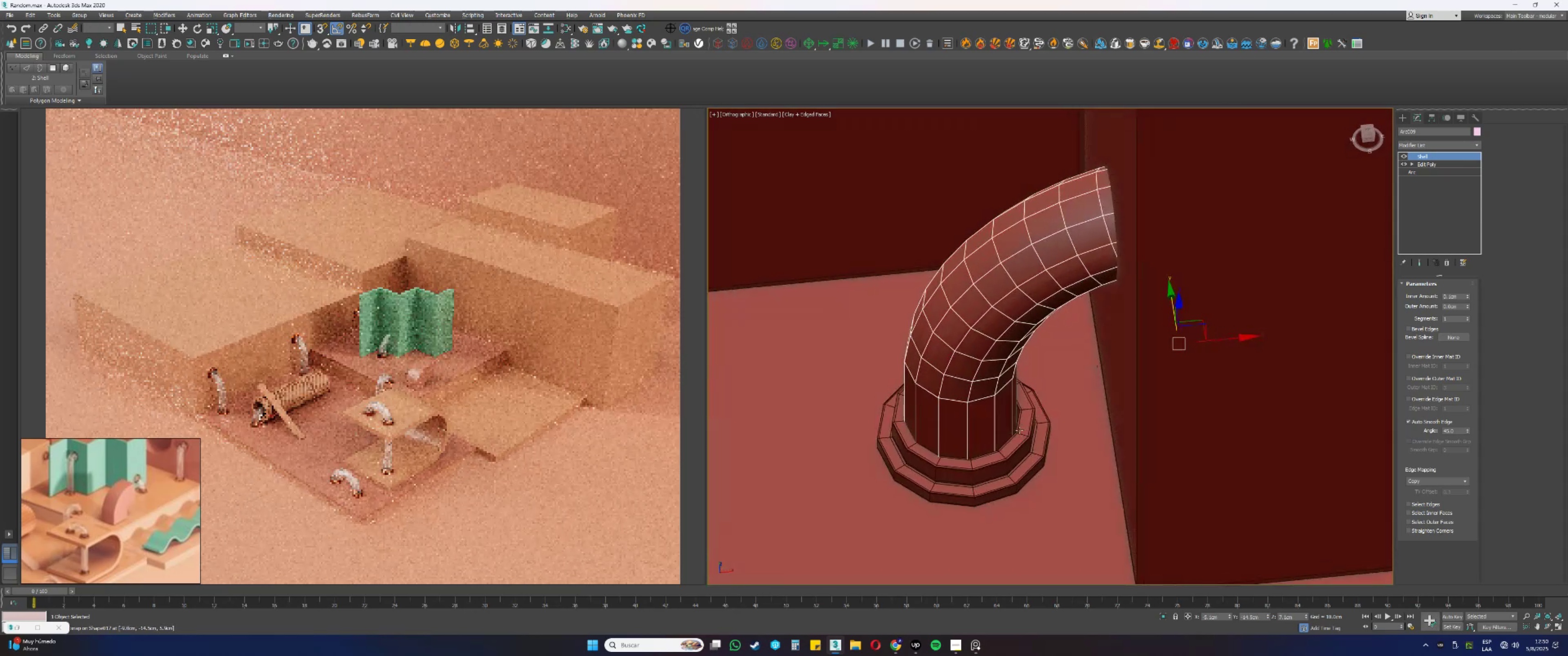 
scroll: coordinate [1008, 362], scroll_direction: up, amount: 1.0
 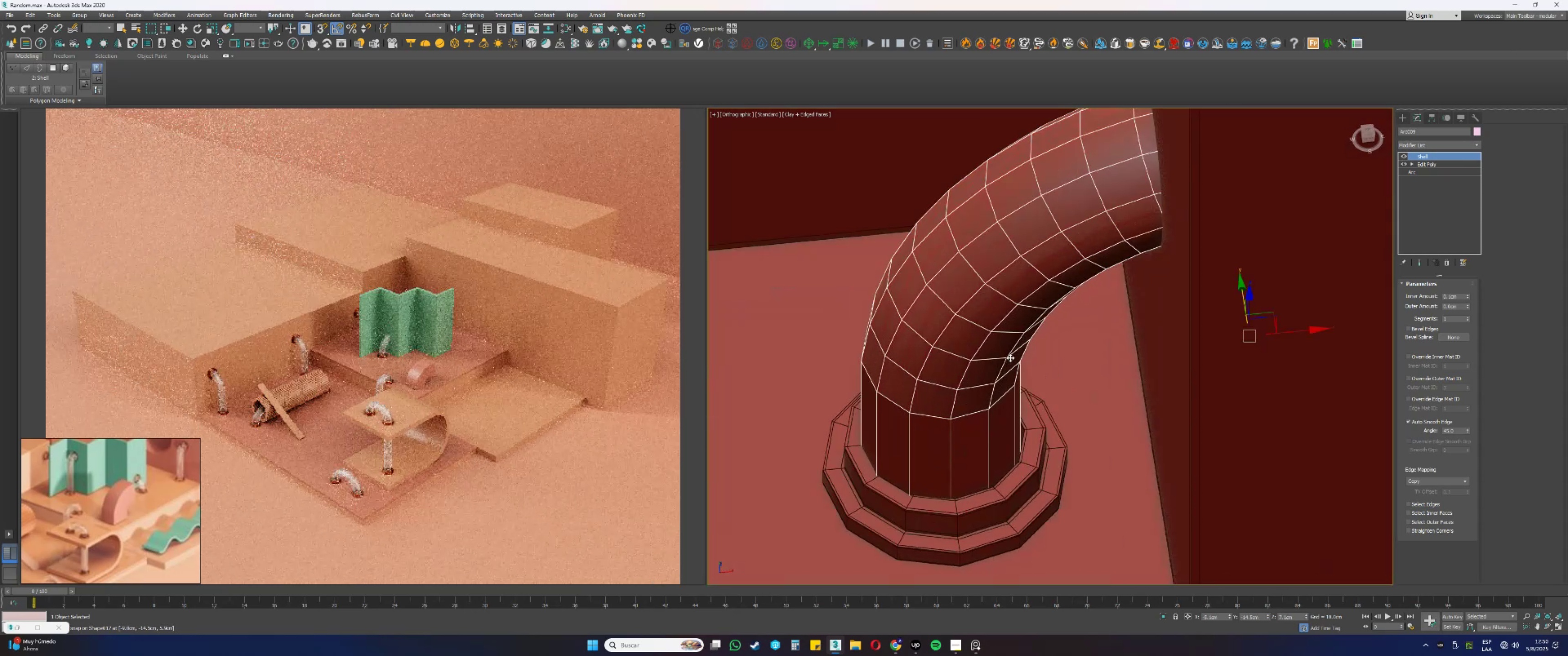 
key(Alt+AltLeft)
 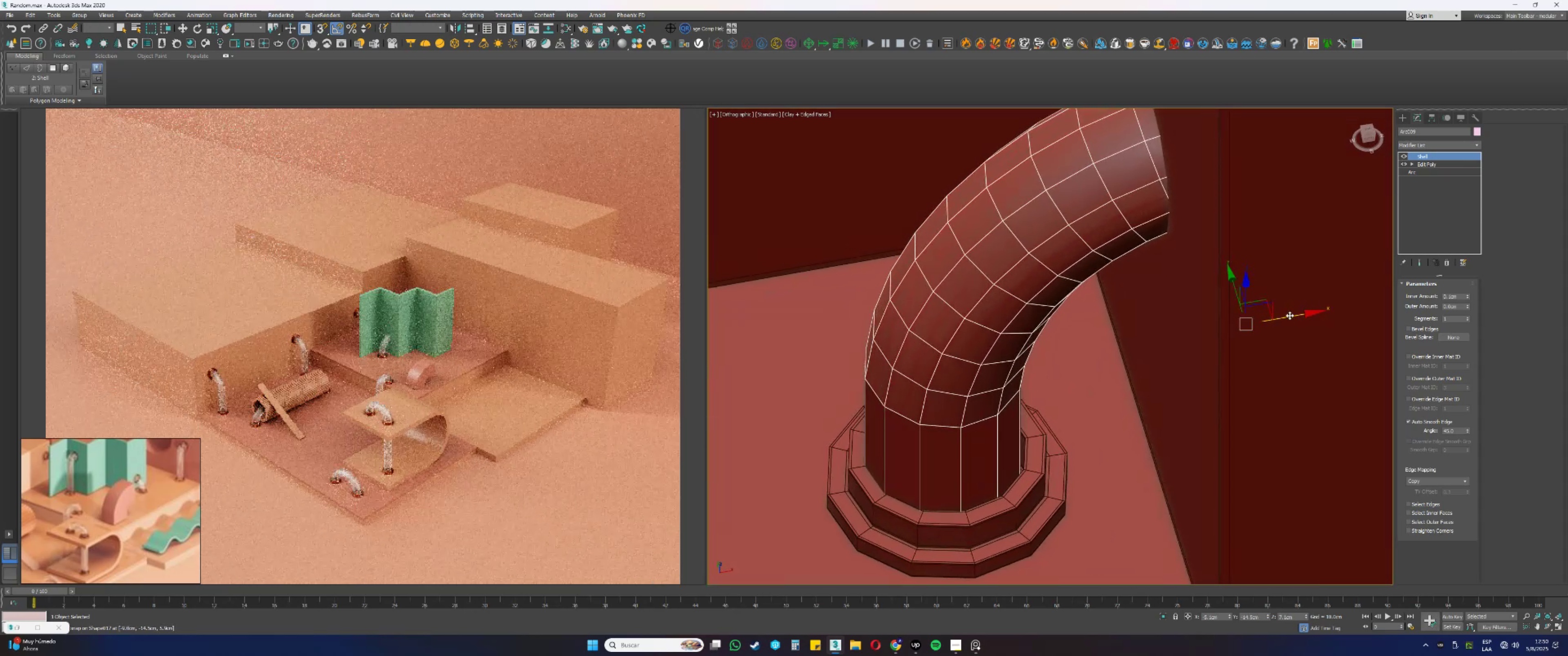 
left_click_drag(start_coordinate=[1289, 317], to_coordinate=[1293, 315])
 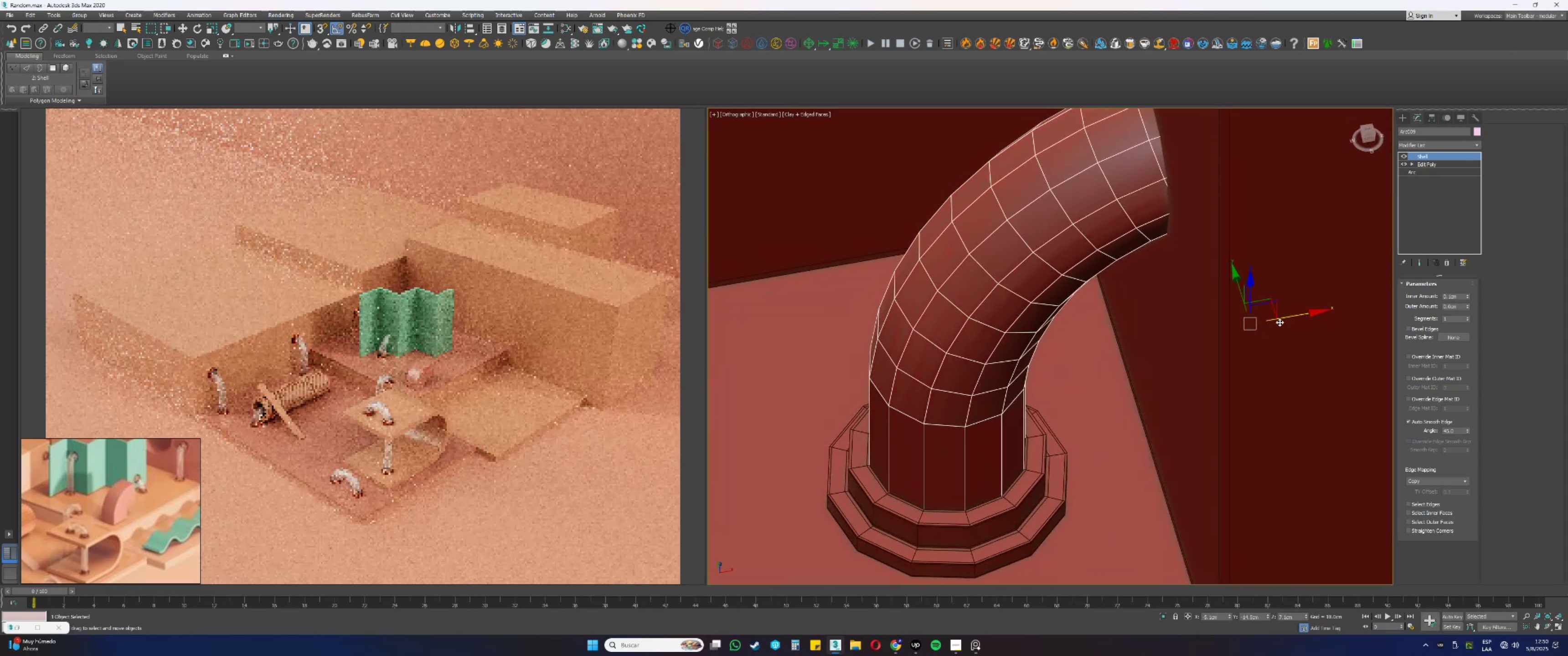 
scroll: coordinate [999, 381], scroll_direction: down, amount: 2.0
 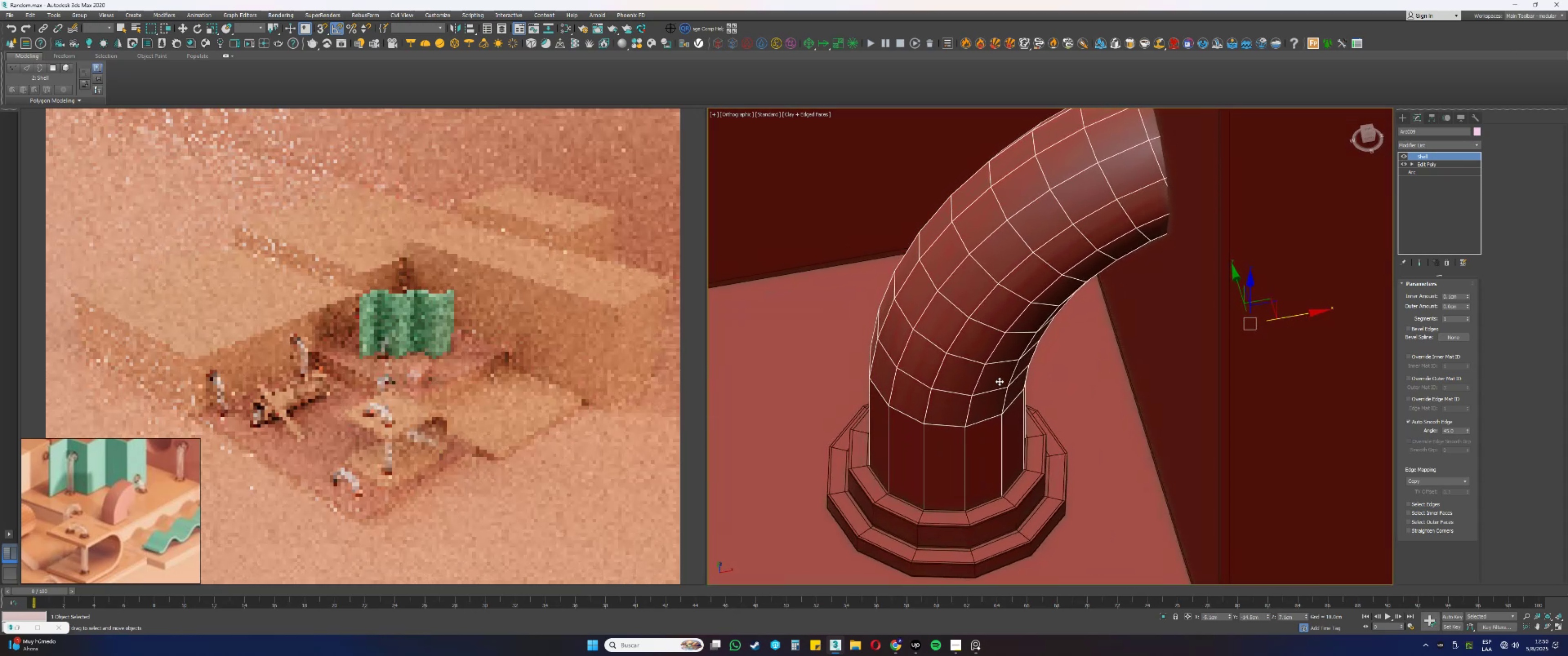 
key(Alt+AltLeft)
 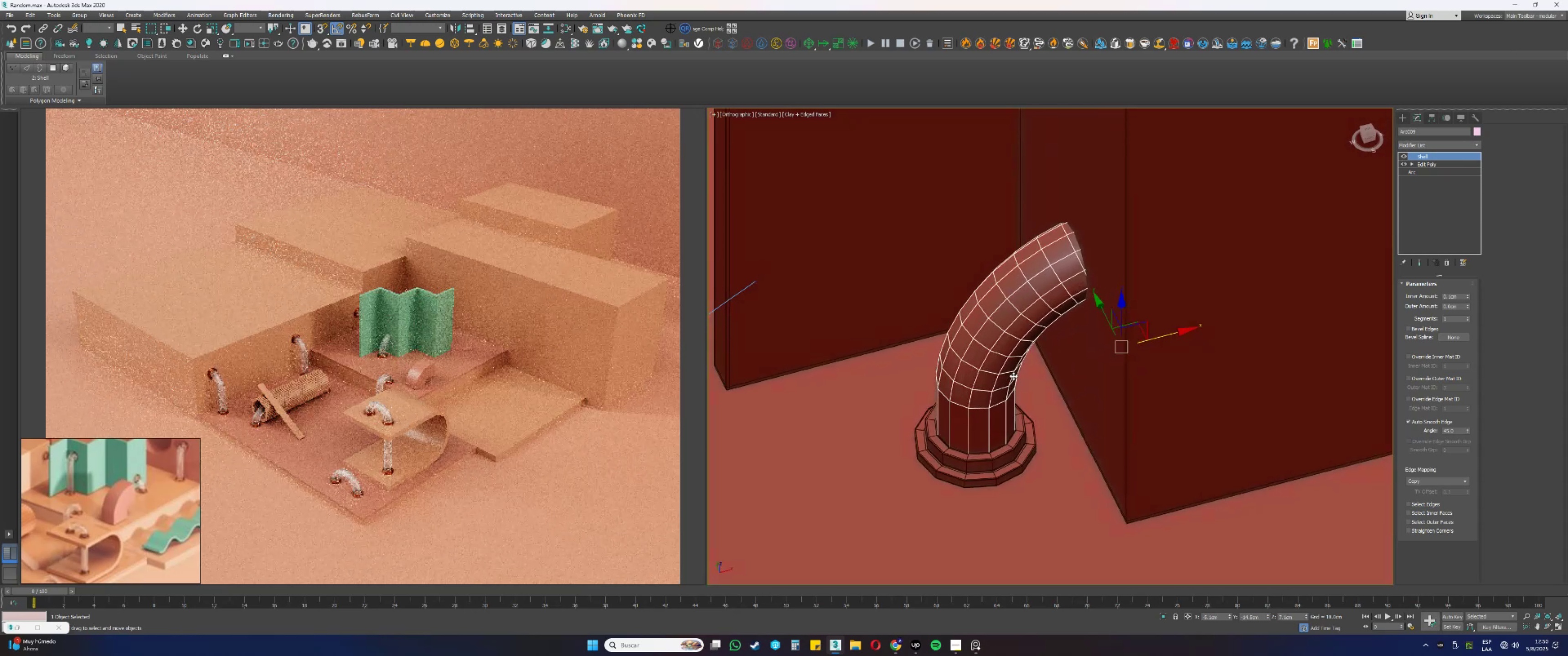 
scroll: coordinate [1018, 372], scroll_direction: down, amount: 1.0
 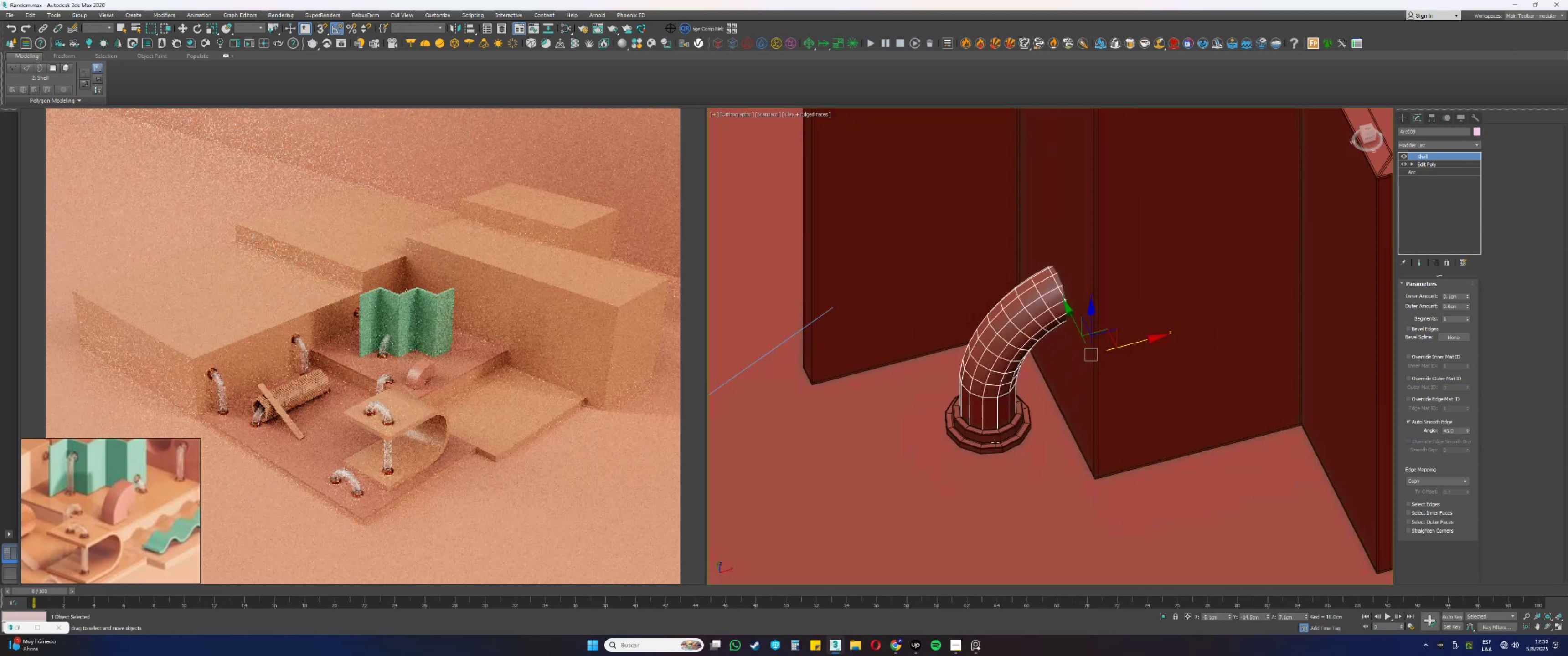 
hold_key(key=ControlLeft, duration=0.34)
left_click([994, 445])
 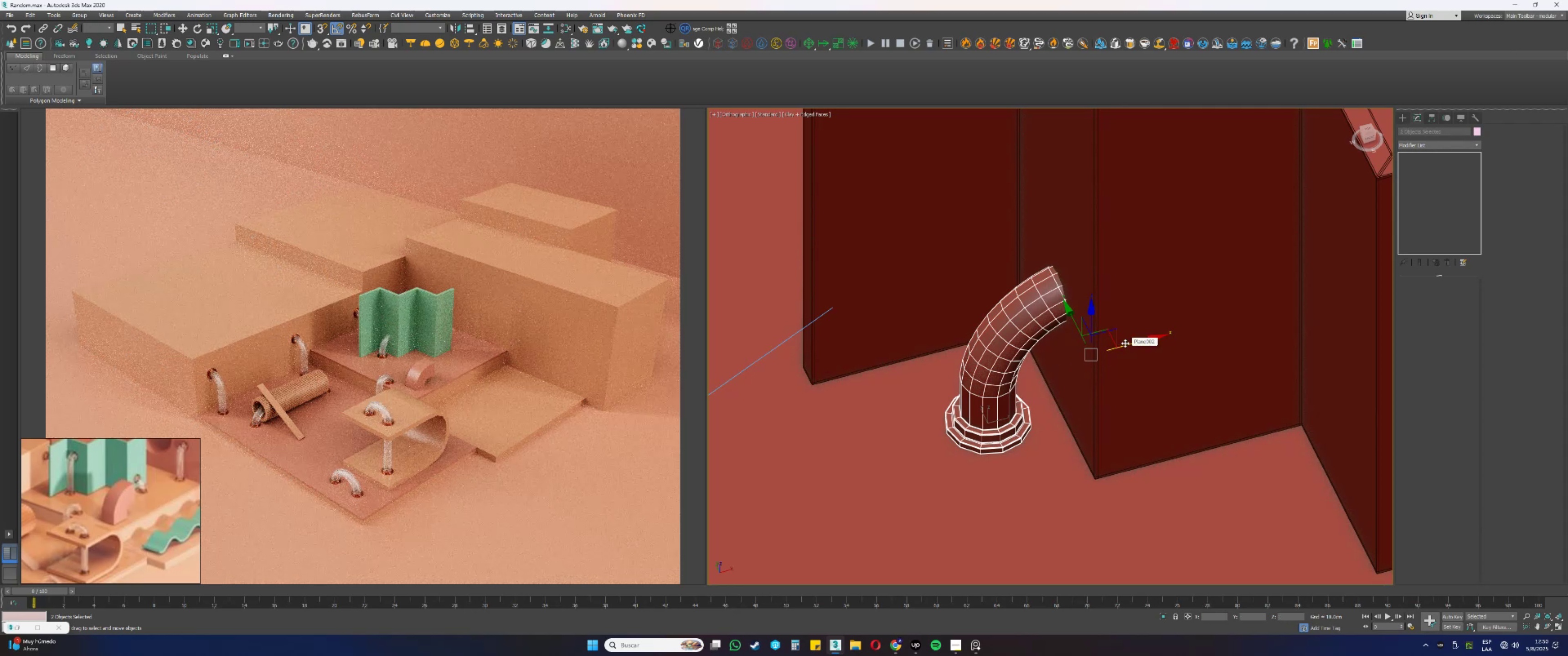 
left_click_drag(start_coordinate=[1125, 343], to_coordinate=[1089, 359])
 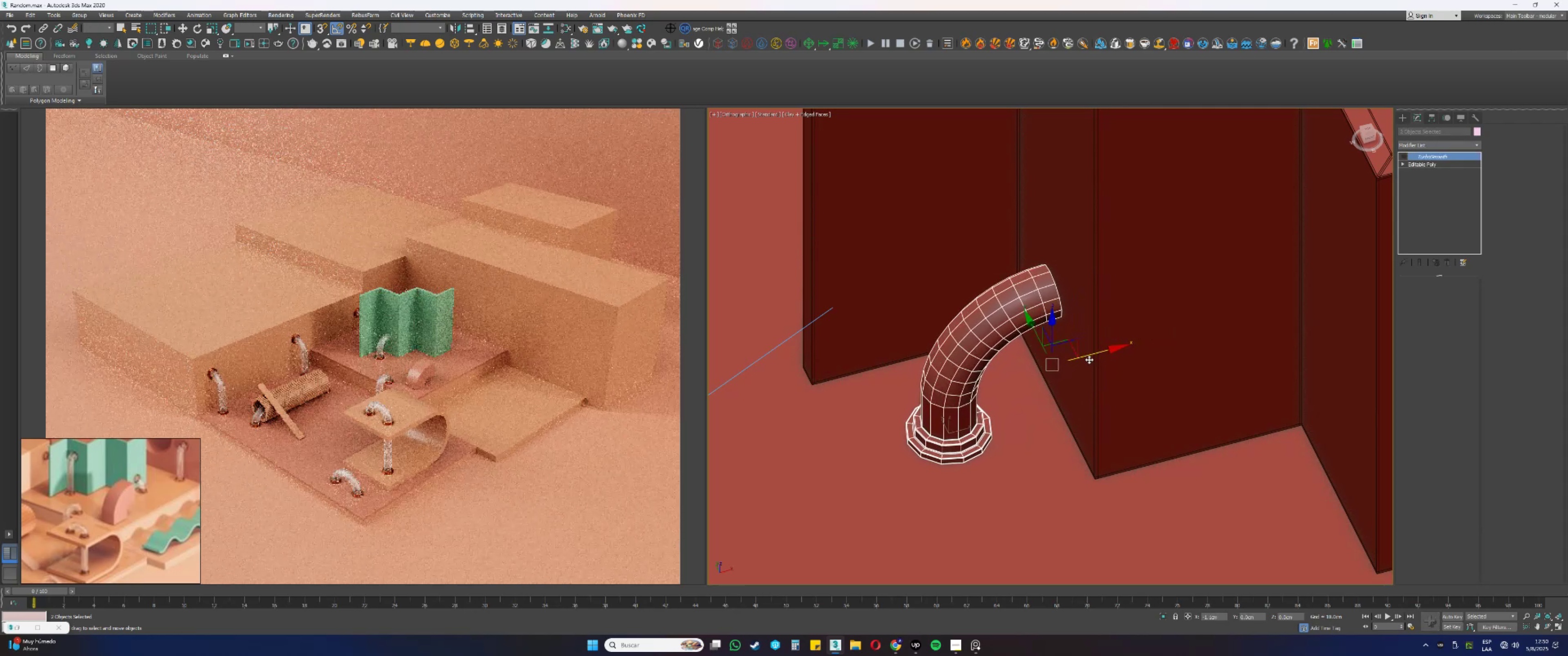 
left_click([1089, 359])
 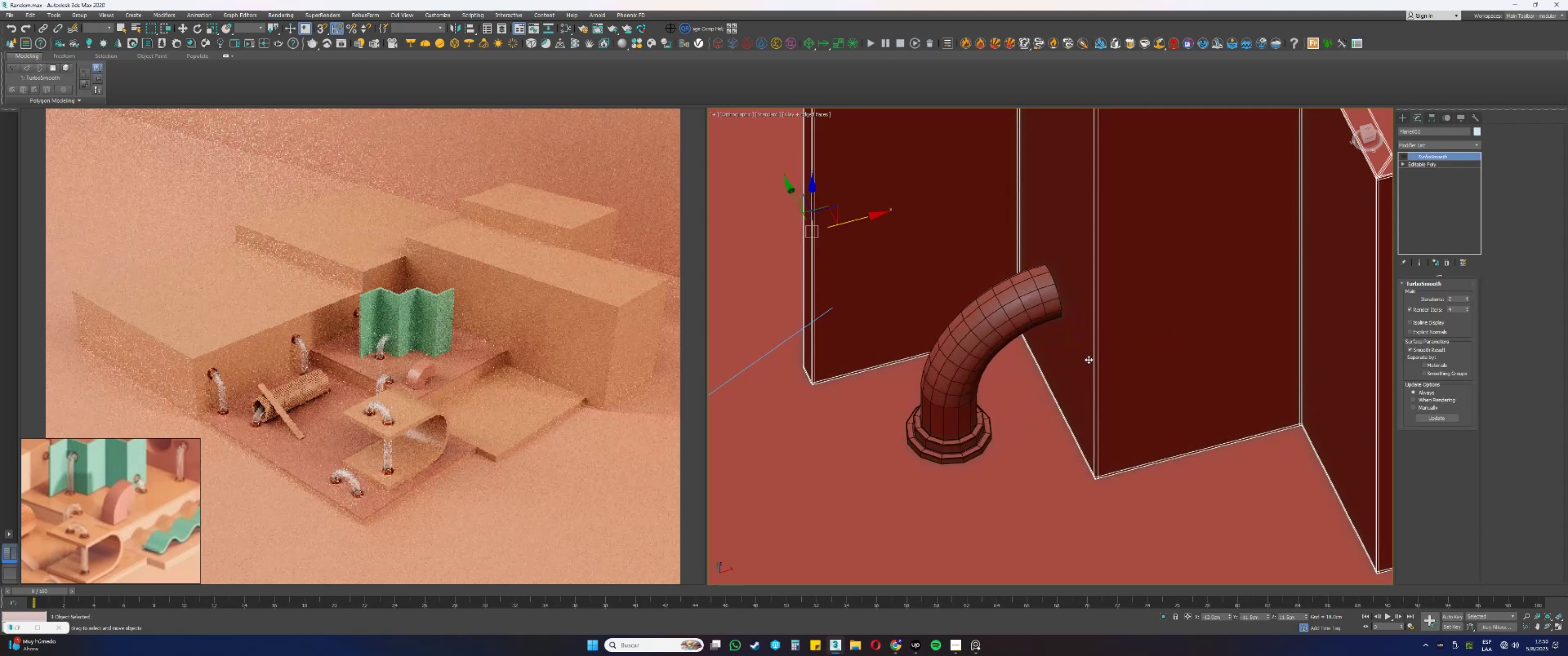 
key(Control+ControlLeft)
 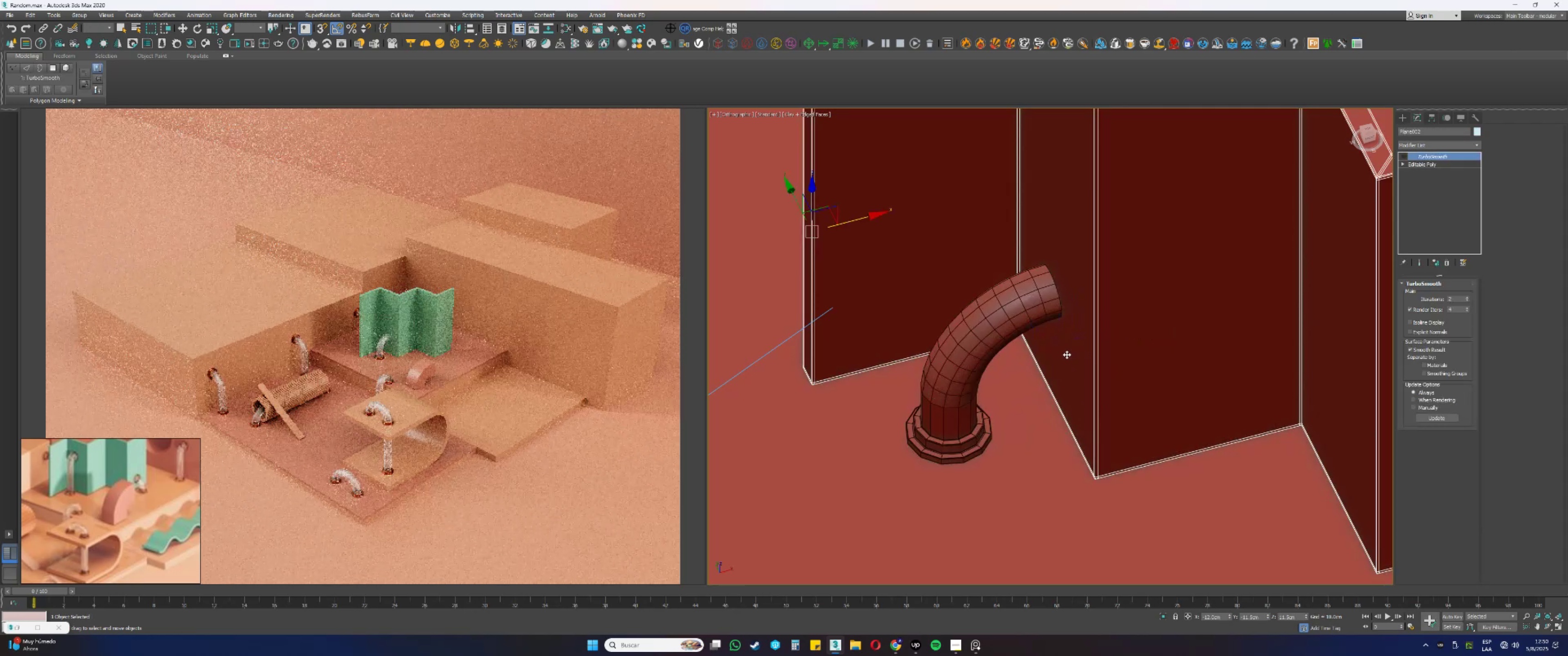 
key(Control+Z)
 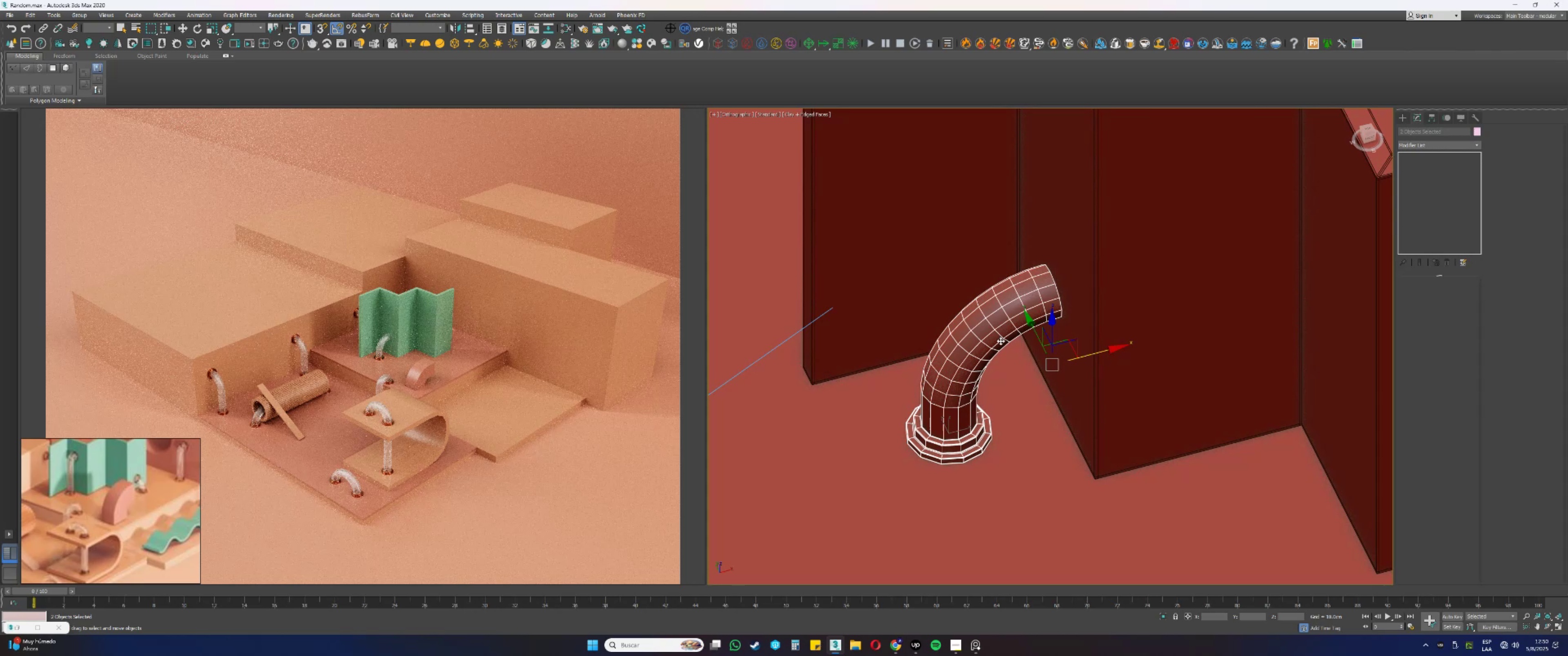 
left_click([1003, 318])
 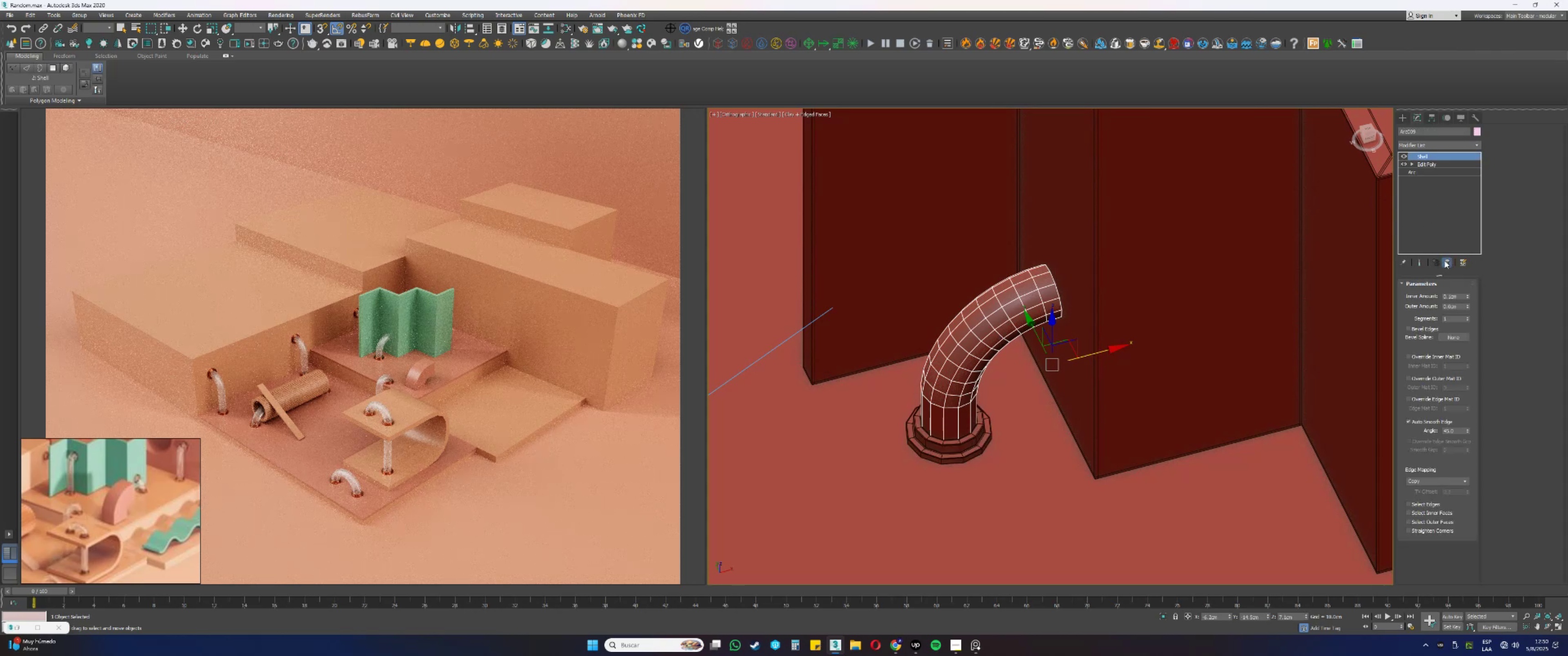 
left_click([1445, 261])
 